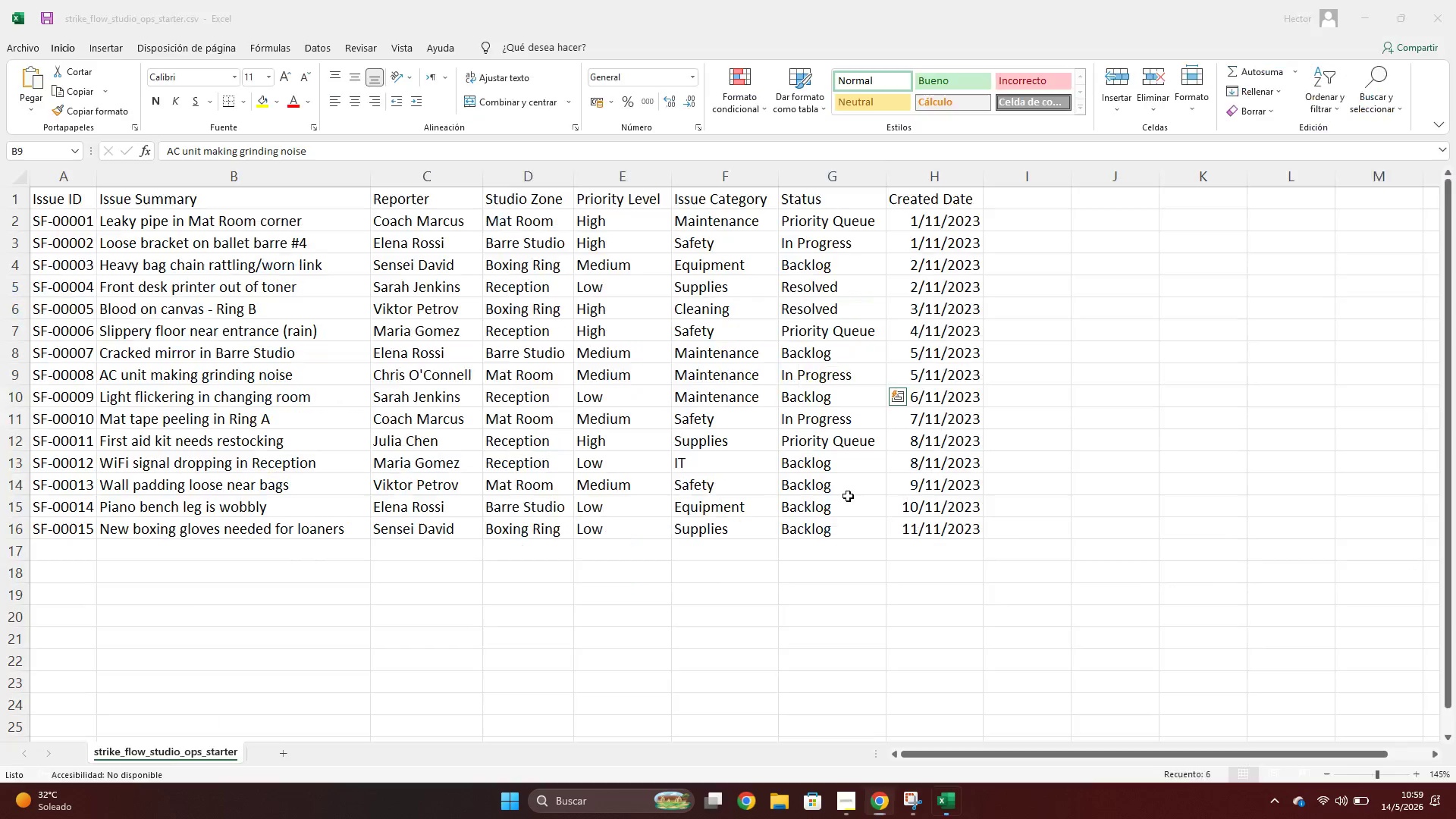 
key(Alt+Tab)
 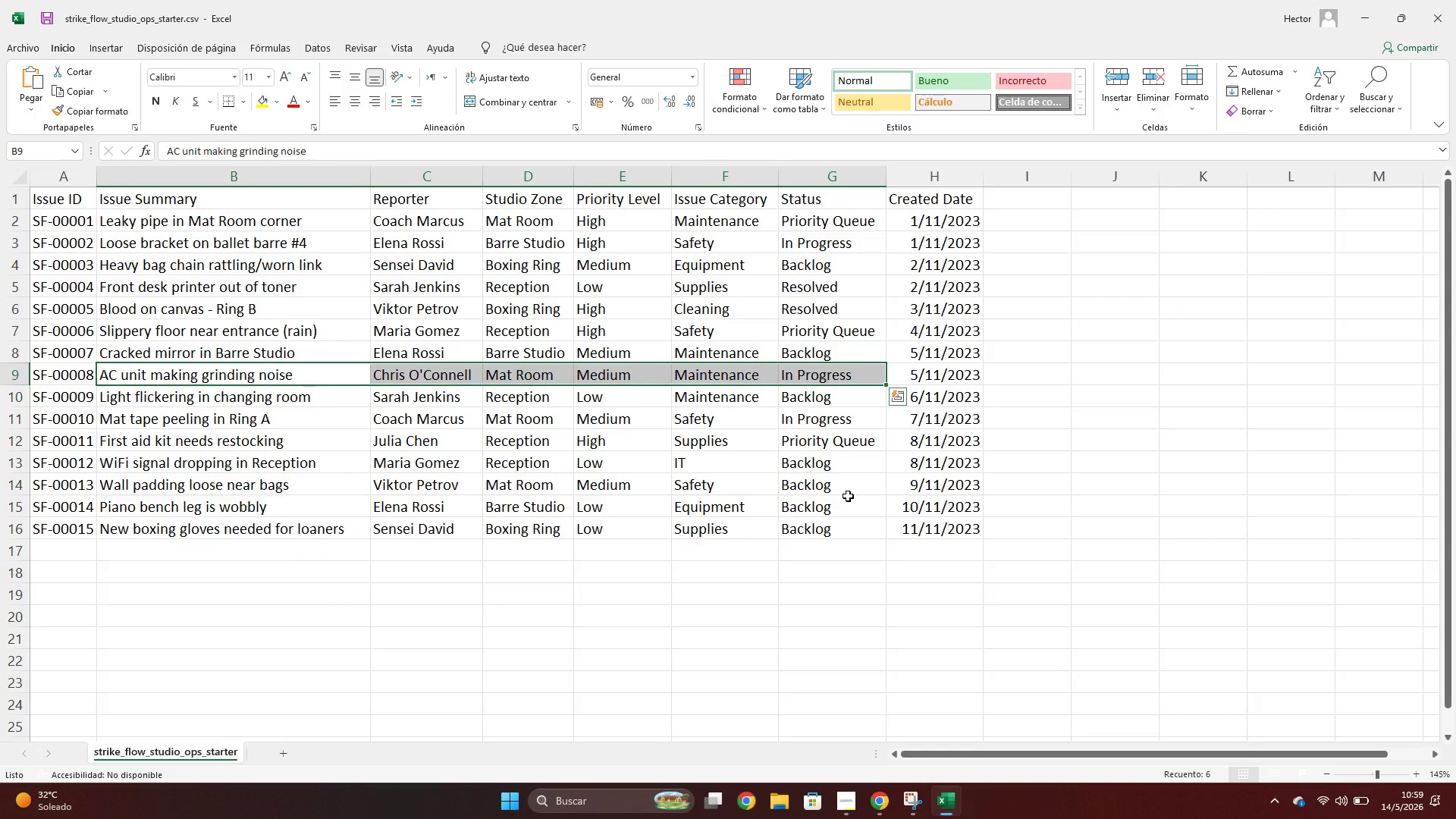 
key(Alt+AltLeft)
 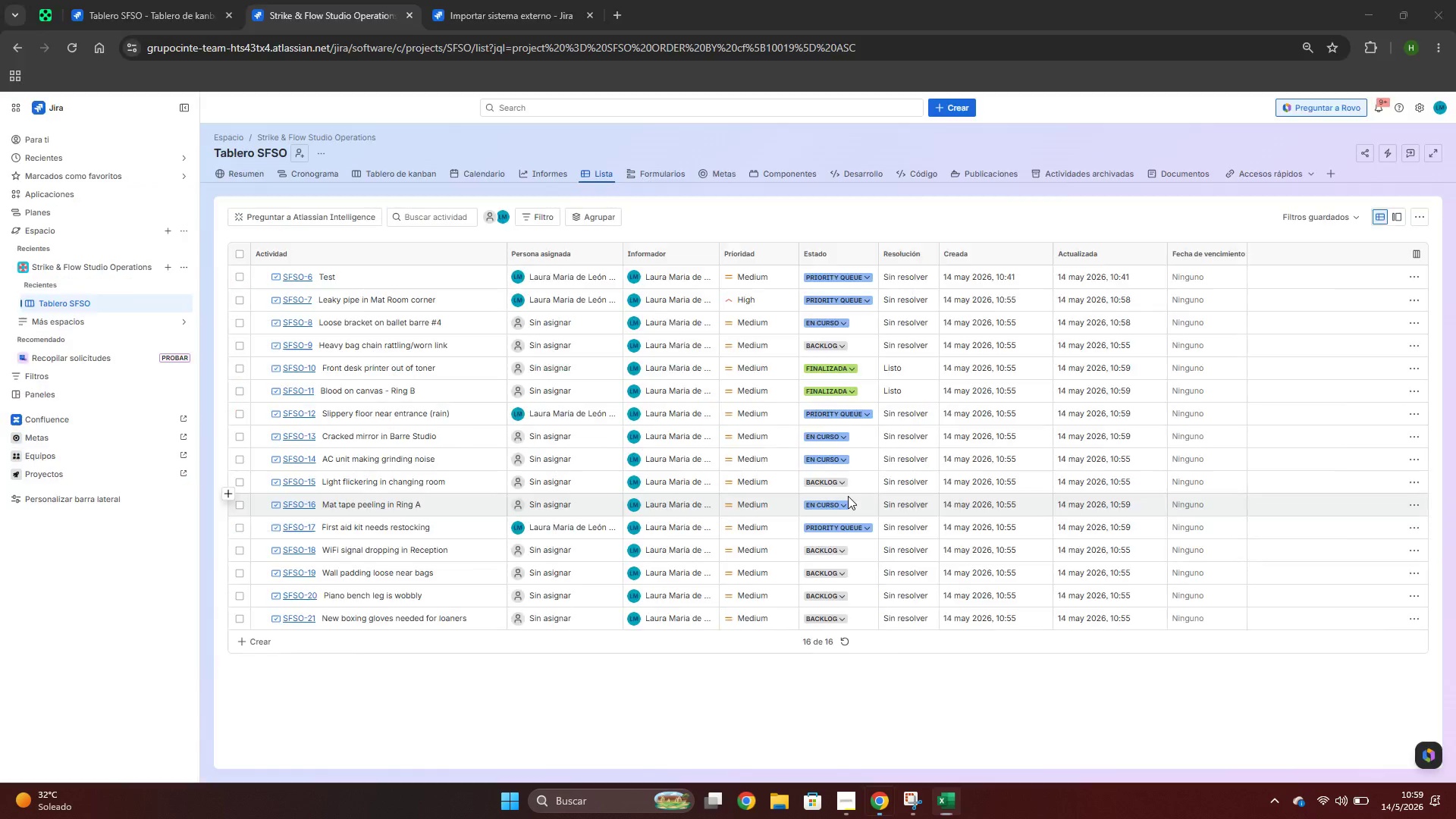 
key(Alt+Tab)
 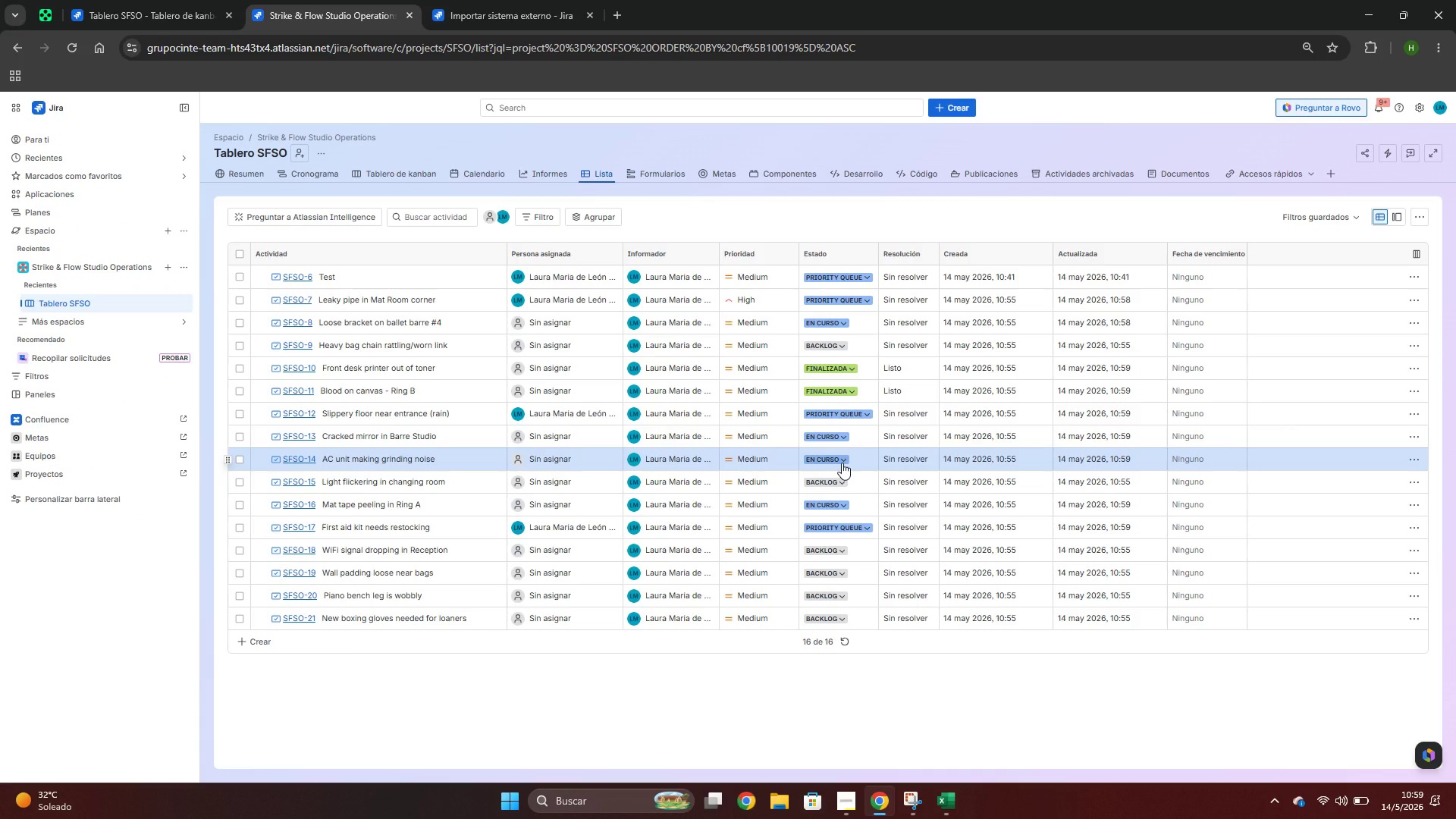 
key(Alt+AltLeft)
 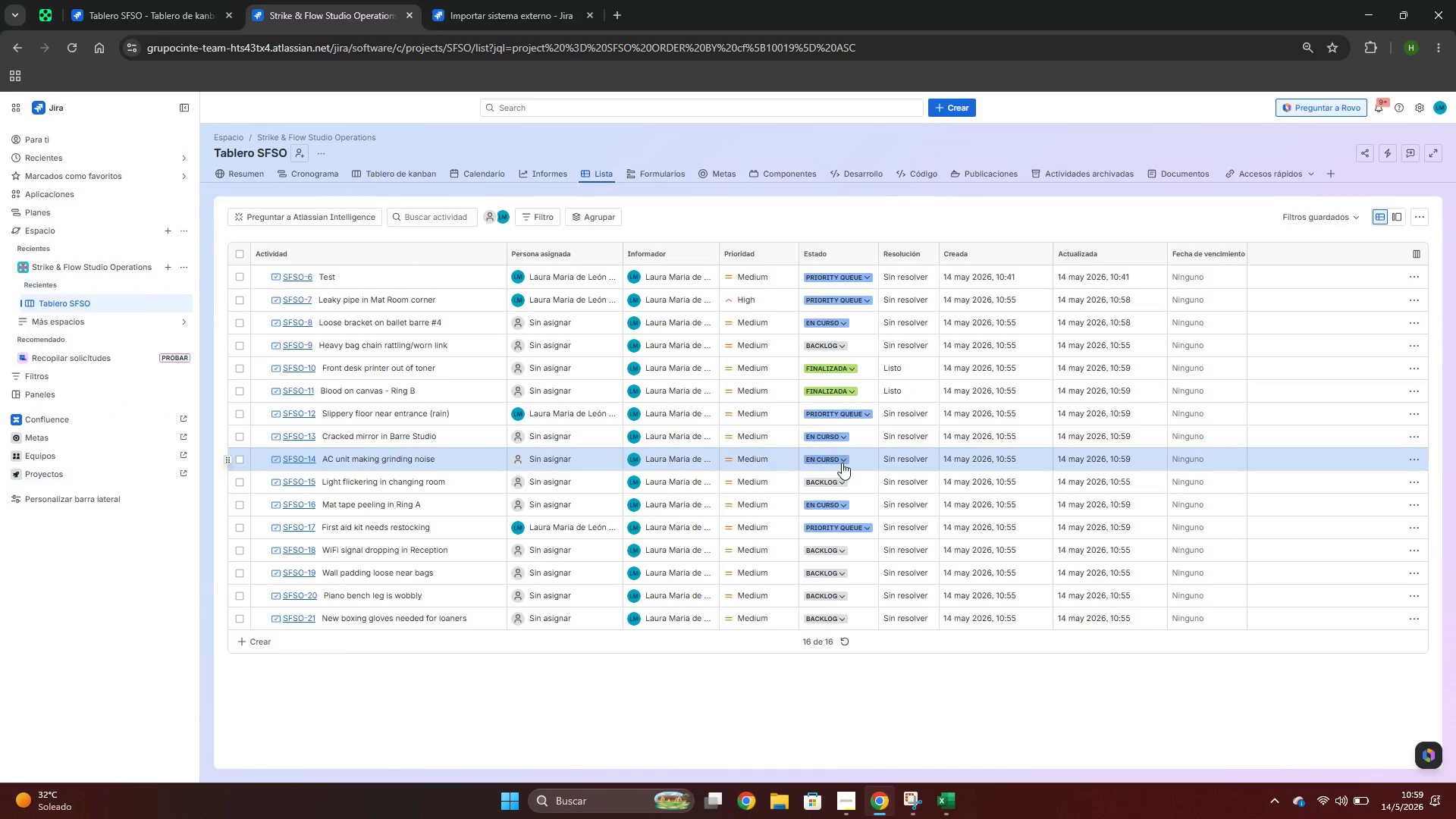 
key(Alt+Tab)
 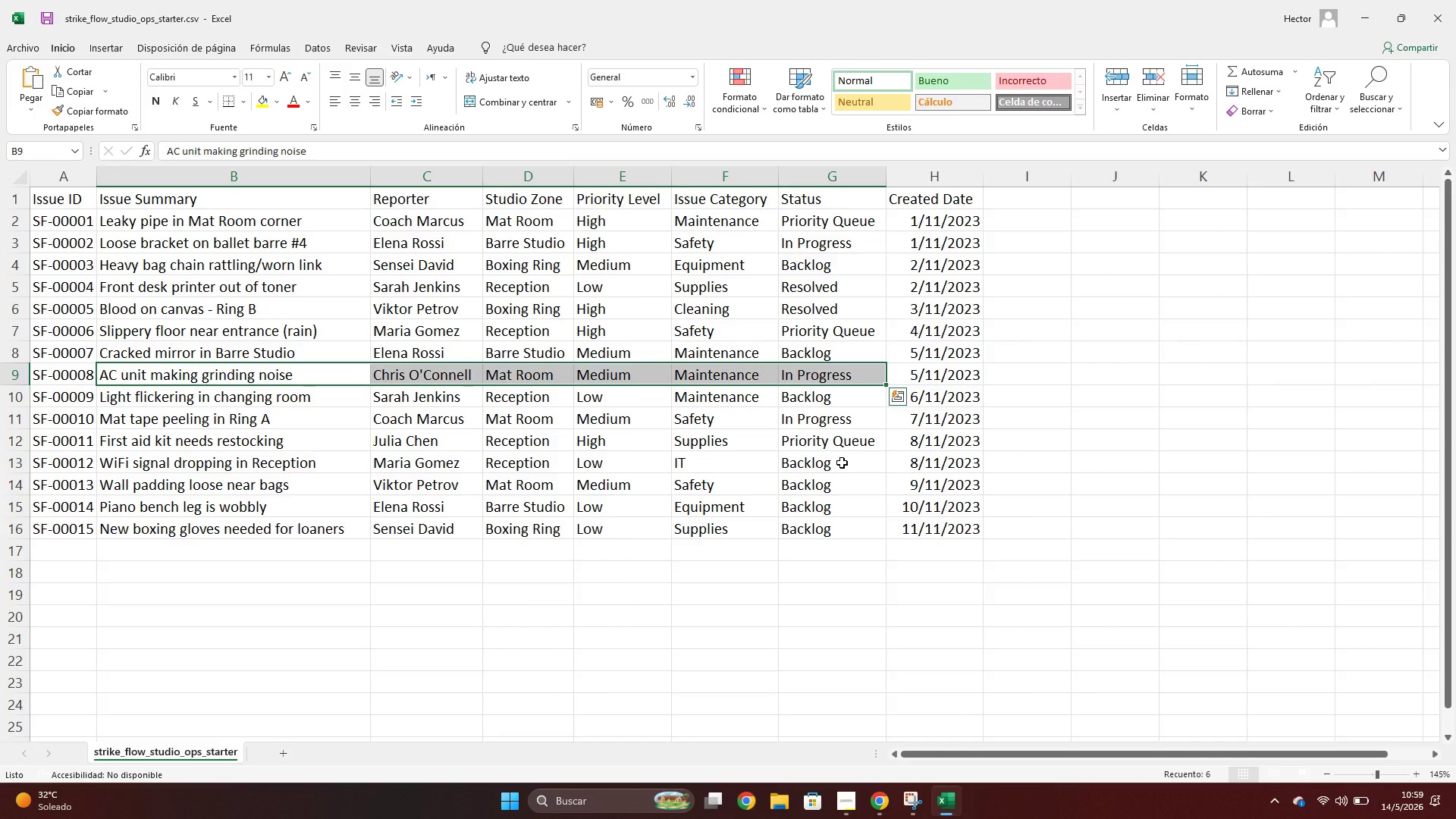 
key(Alt+AltLeft)
 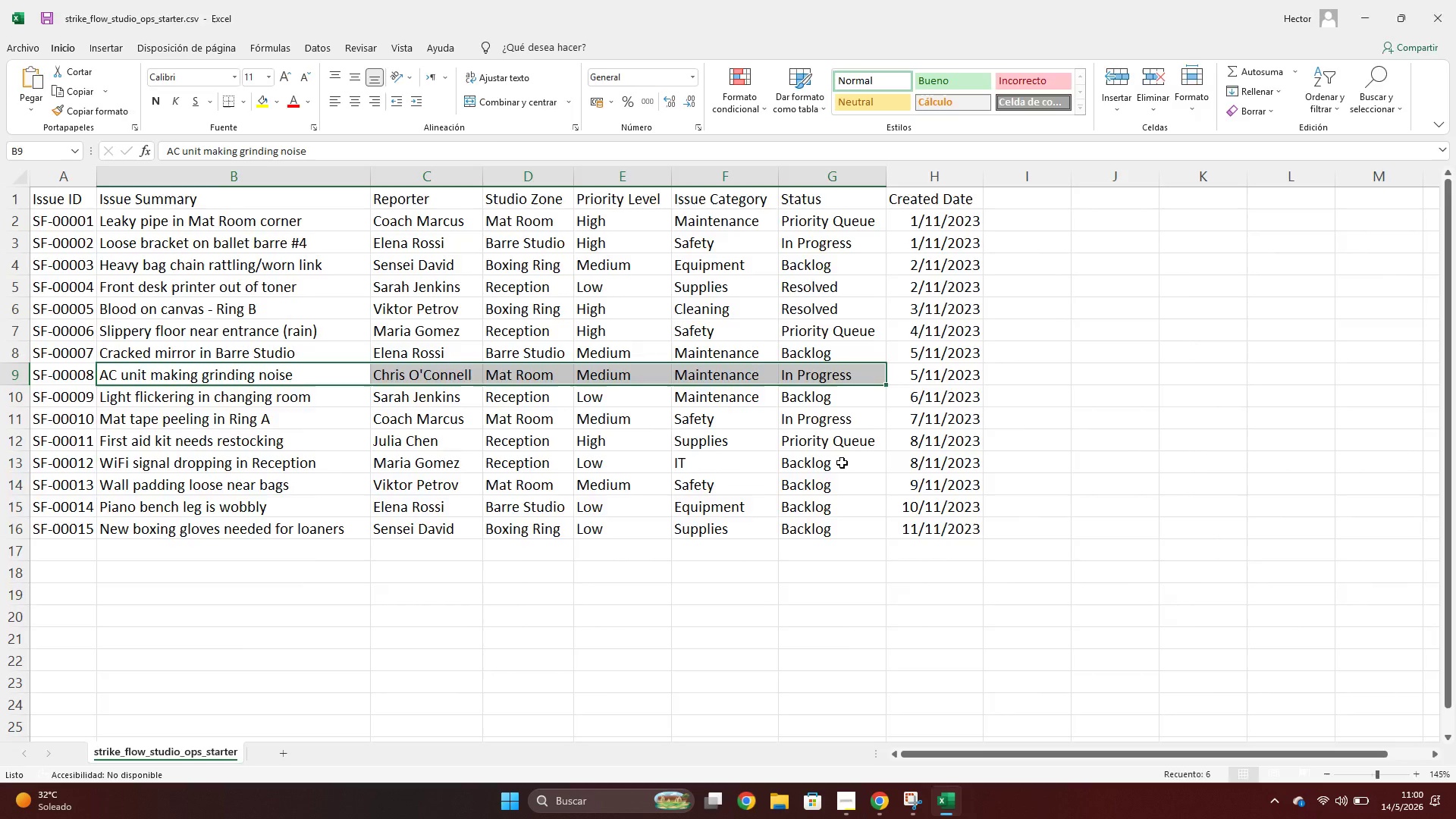 
key(Alt+Tab)
 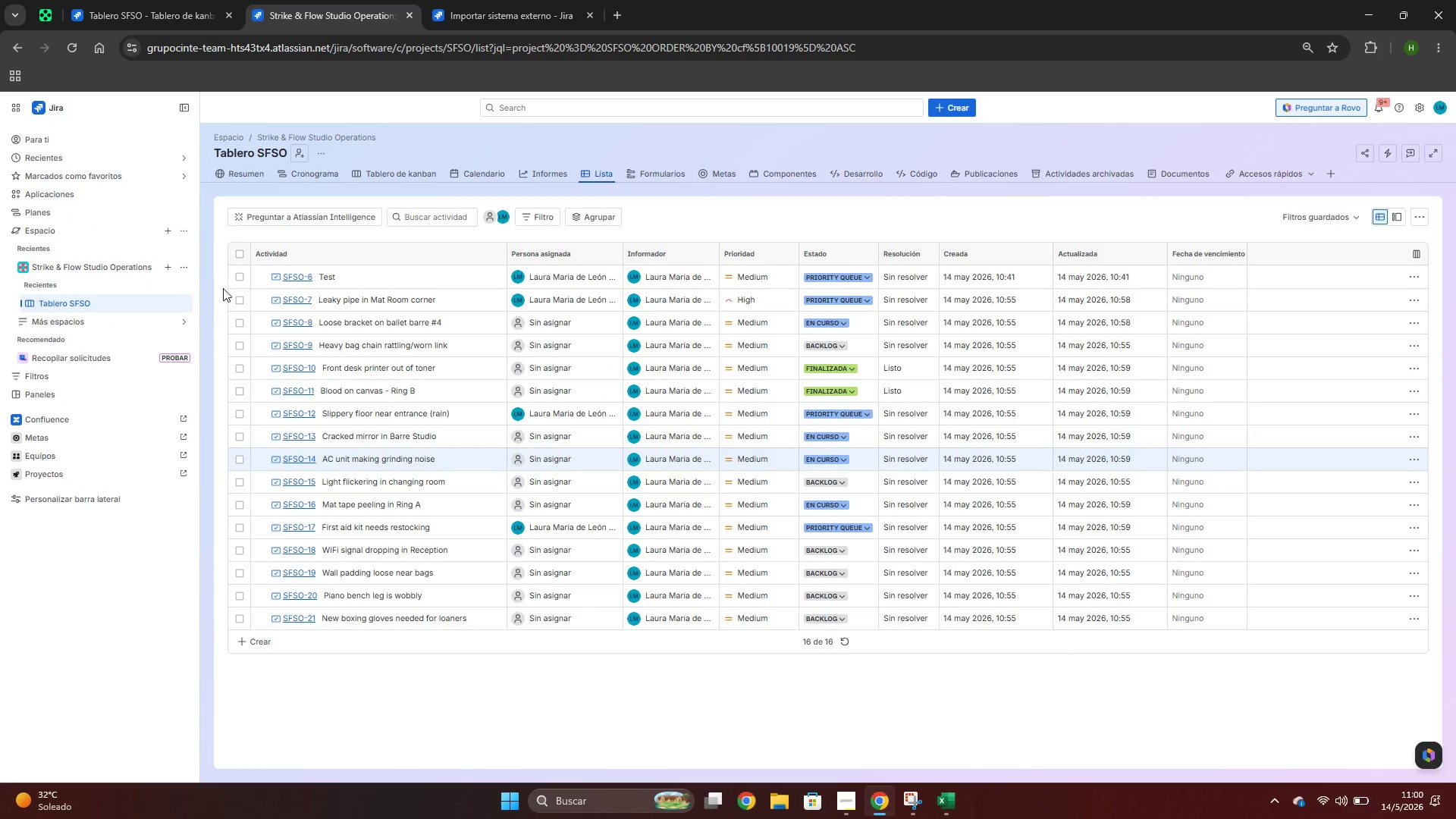 
left_click([237, 274])
 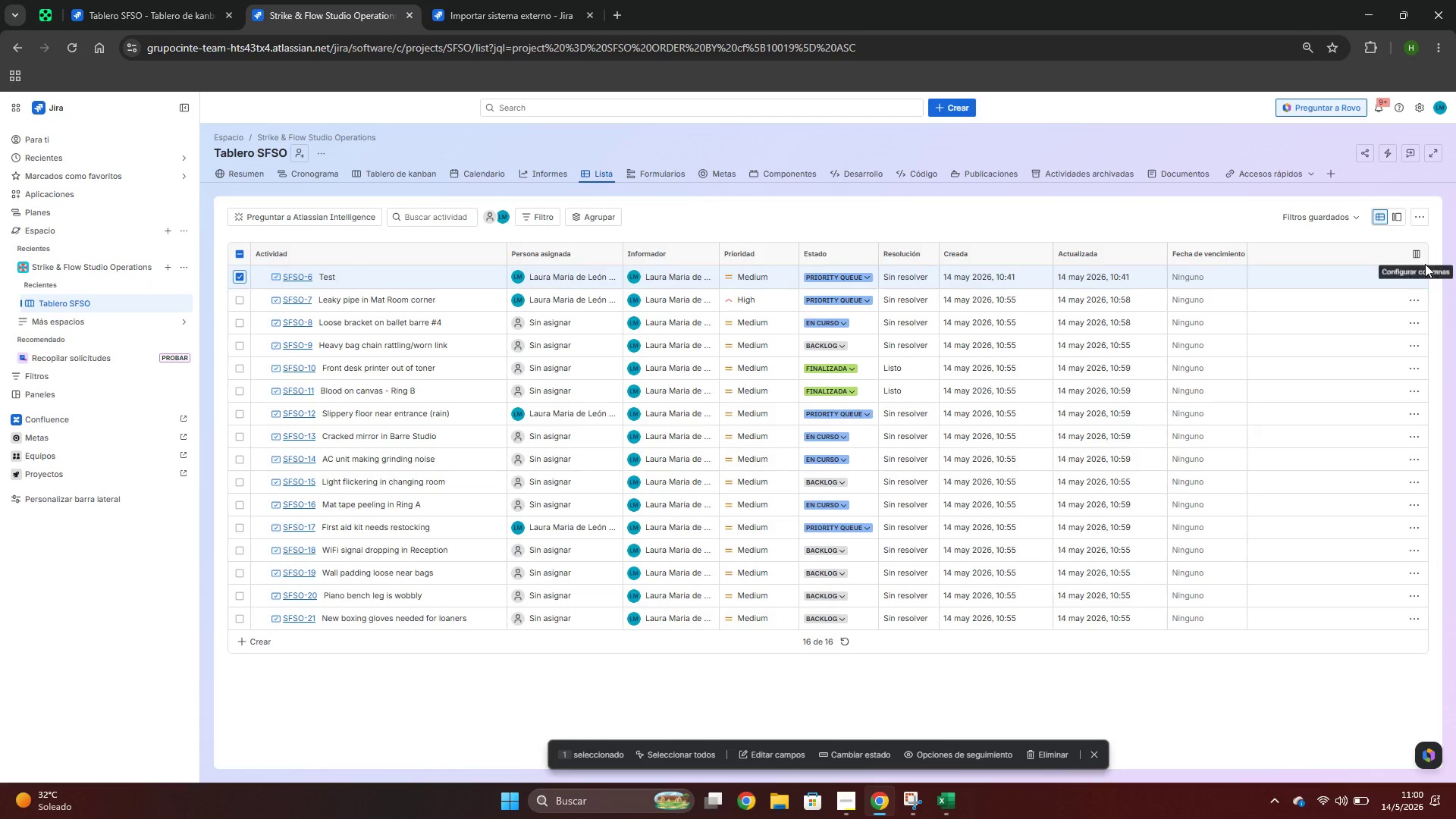 
left_click([1417, 280])
 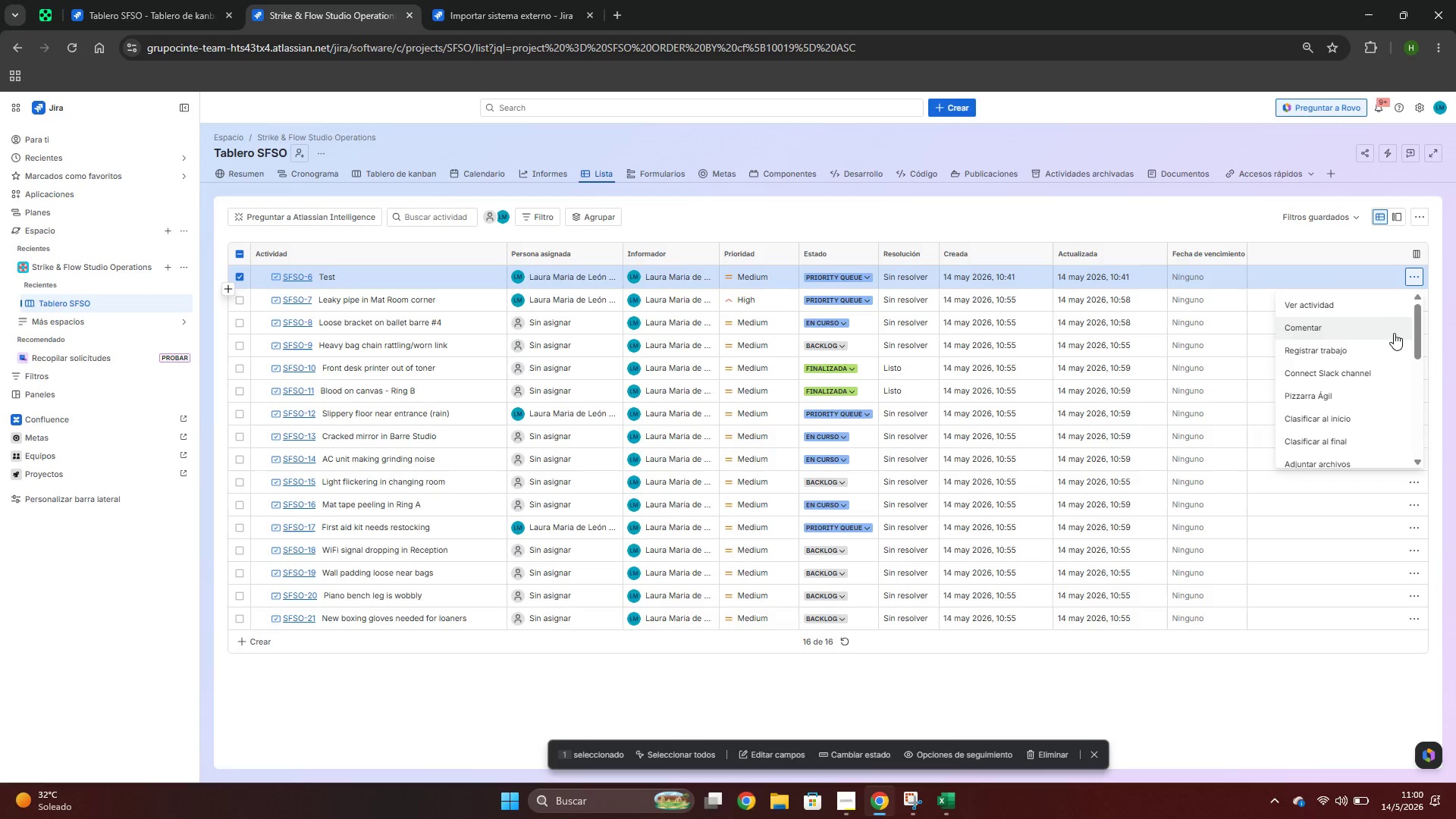 
scroll: coordinate [1334, 436], scroll_direction: down, amount: 8.0
 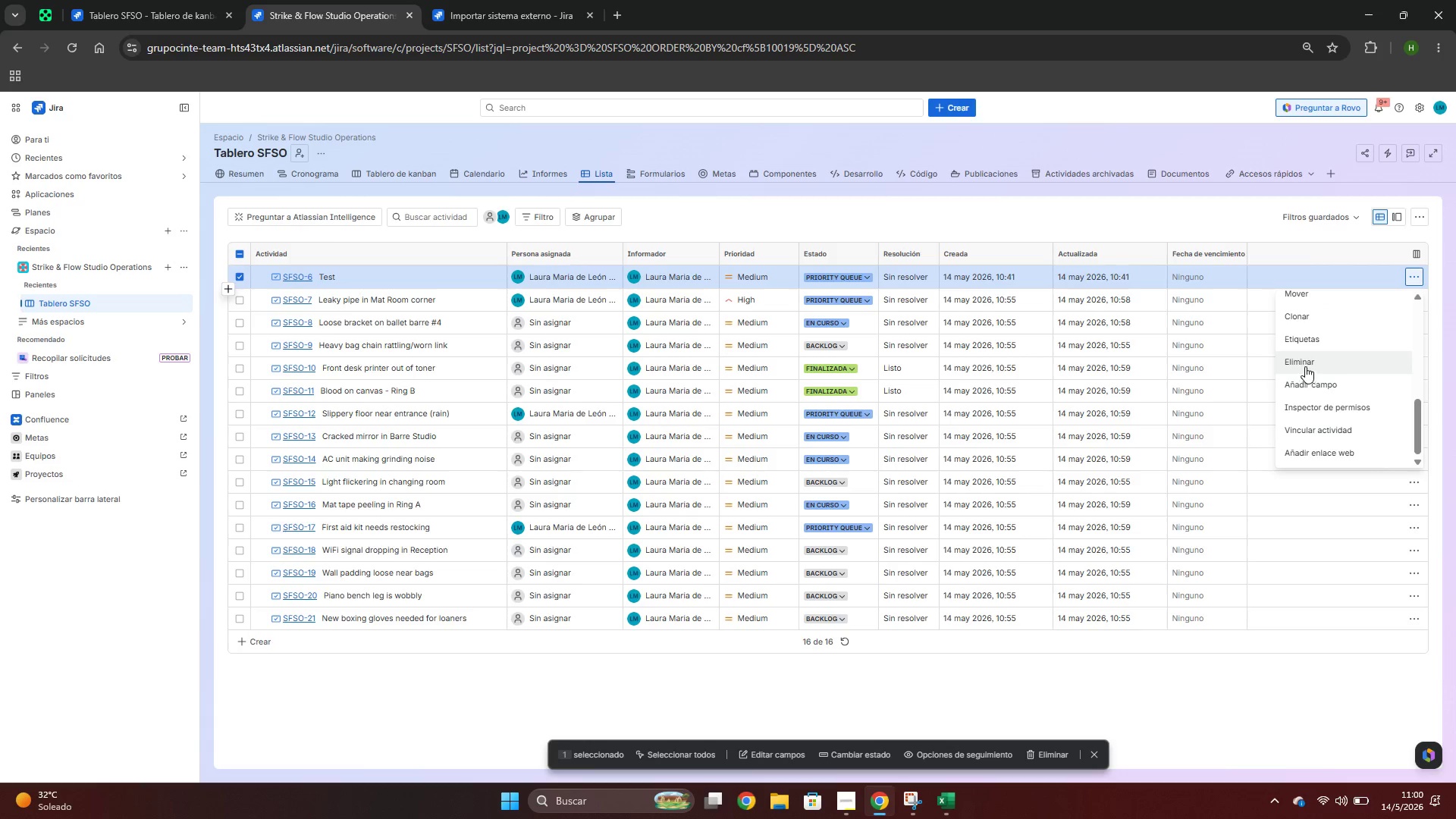 
left_click([1304, 362])
 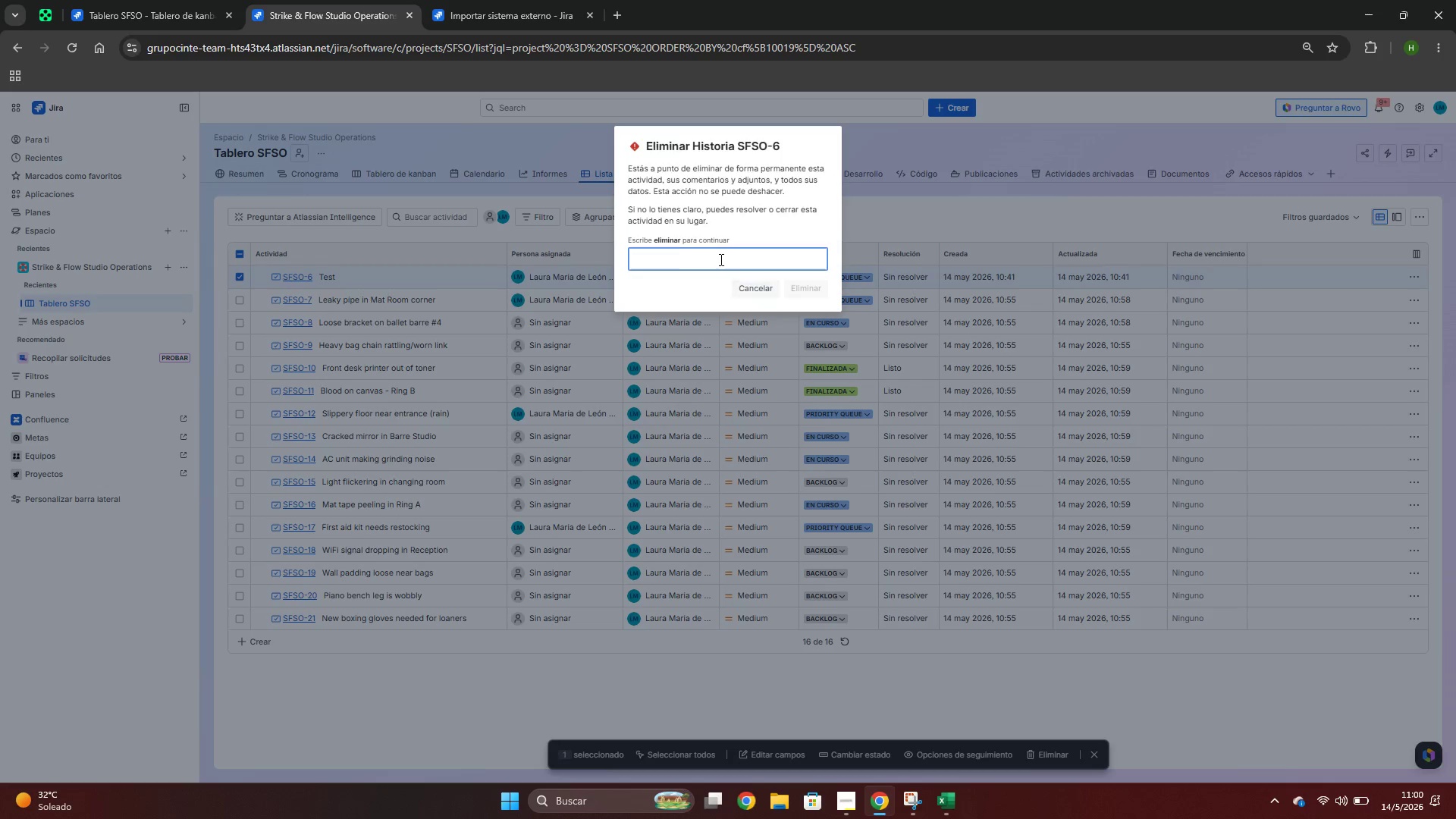 
left_click([719, 259])
 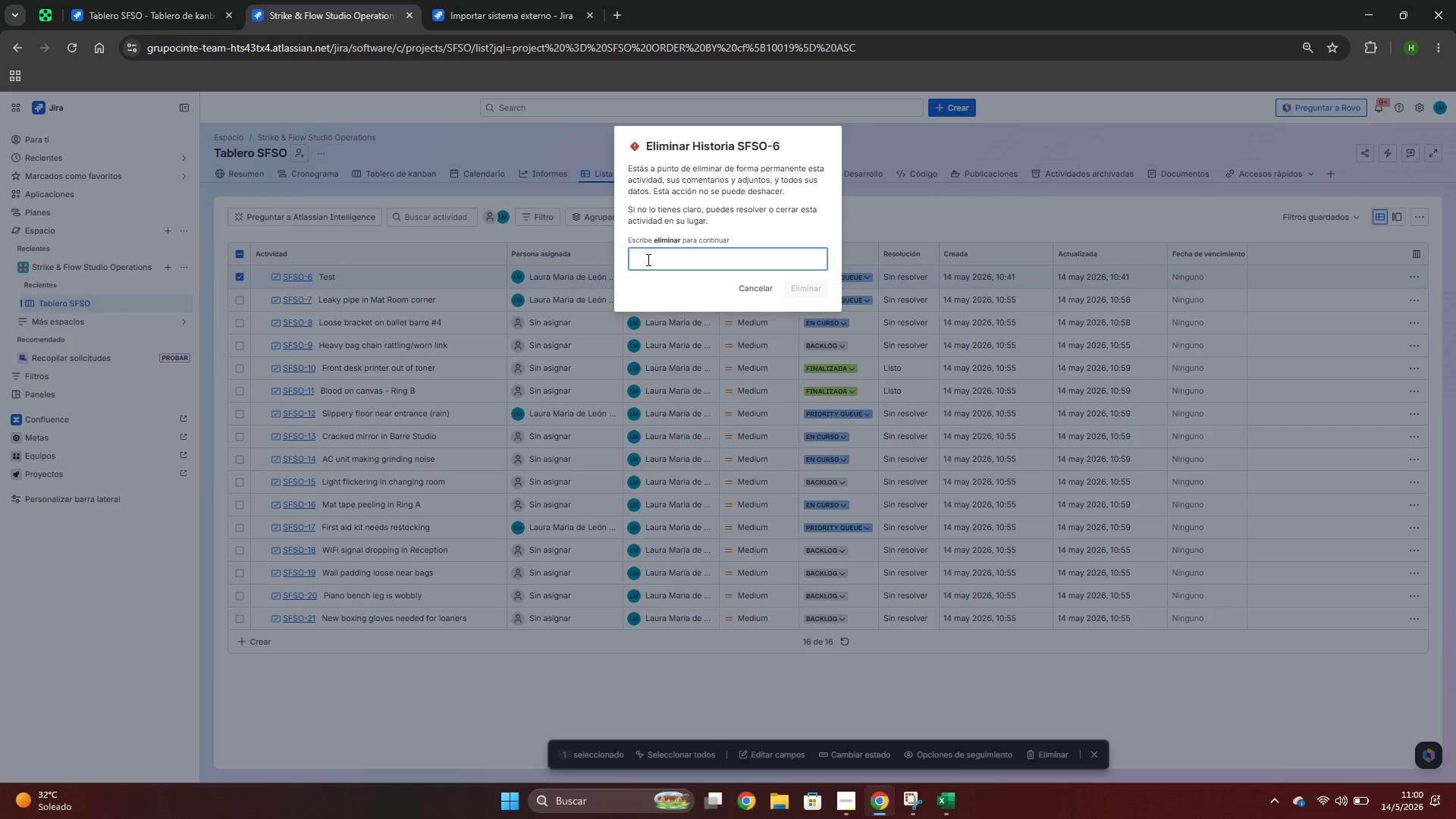 
type(eliminar)
 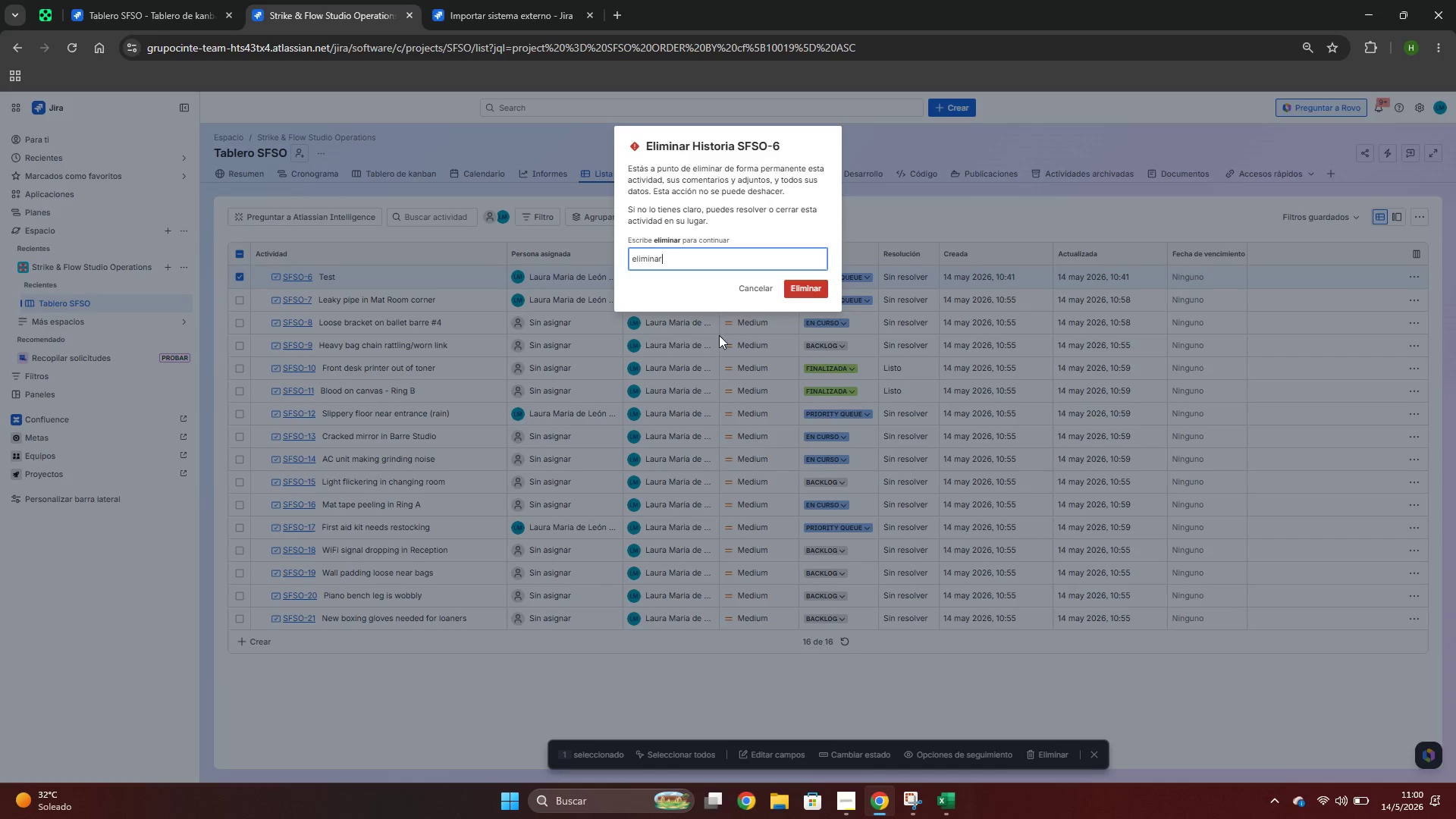 
left_click([806, 281])
 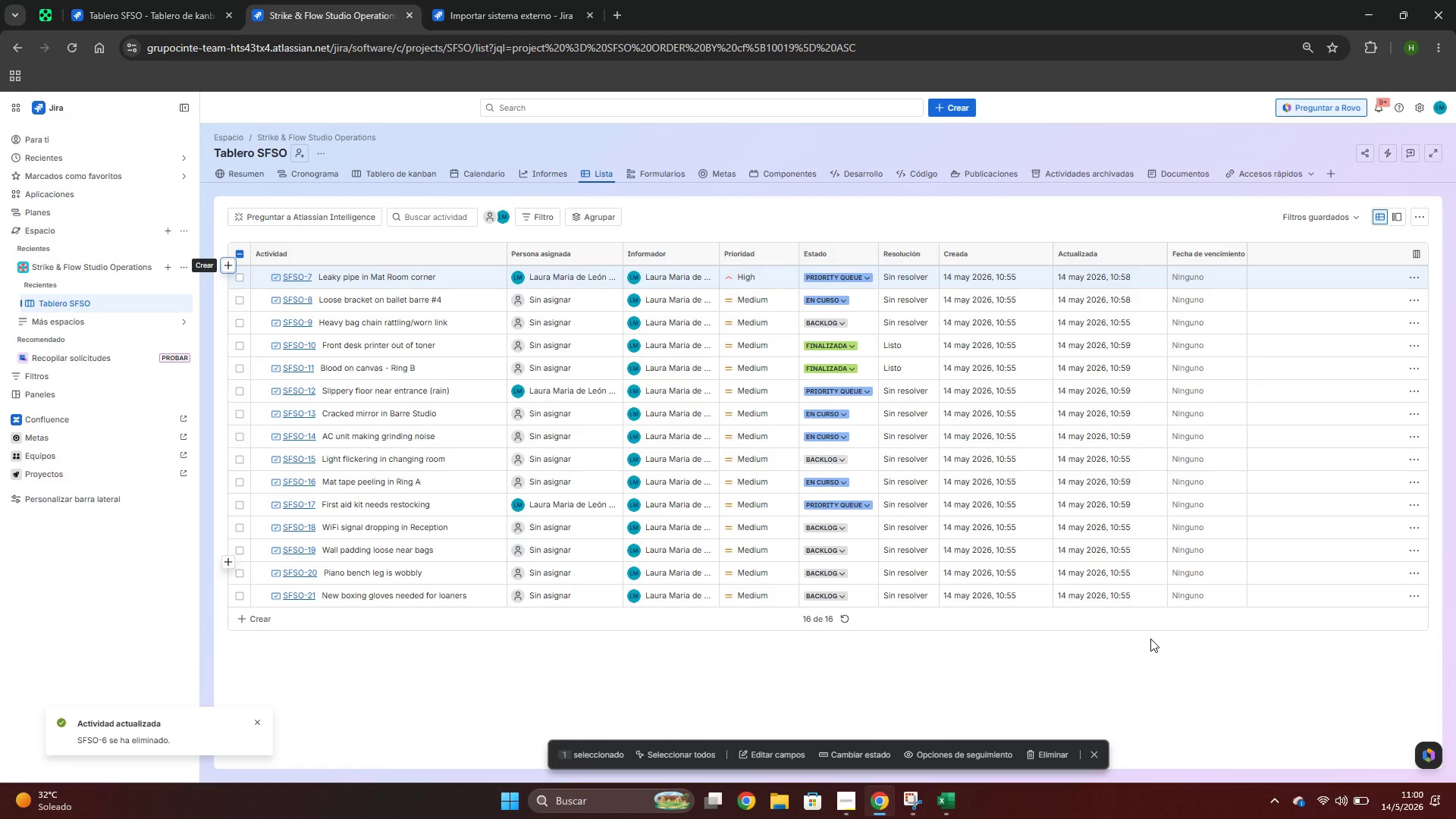 
key(Alt+AltLeft)
 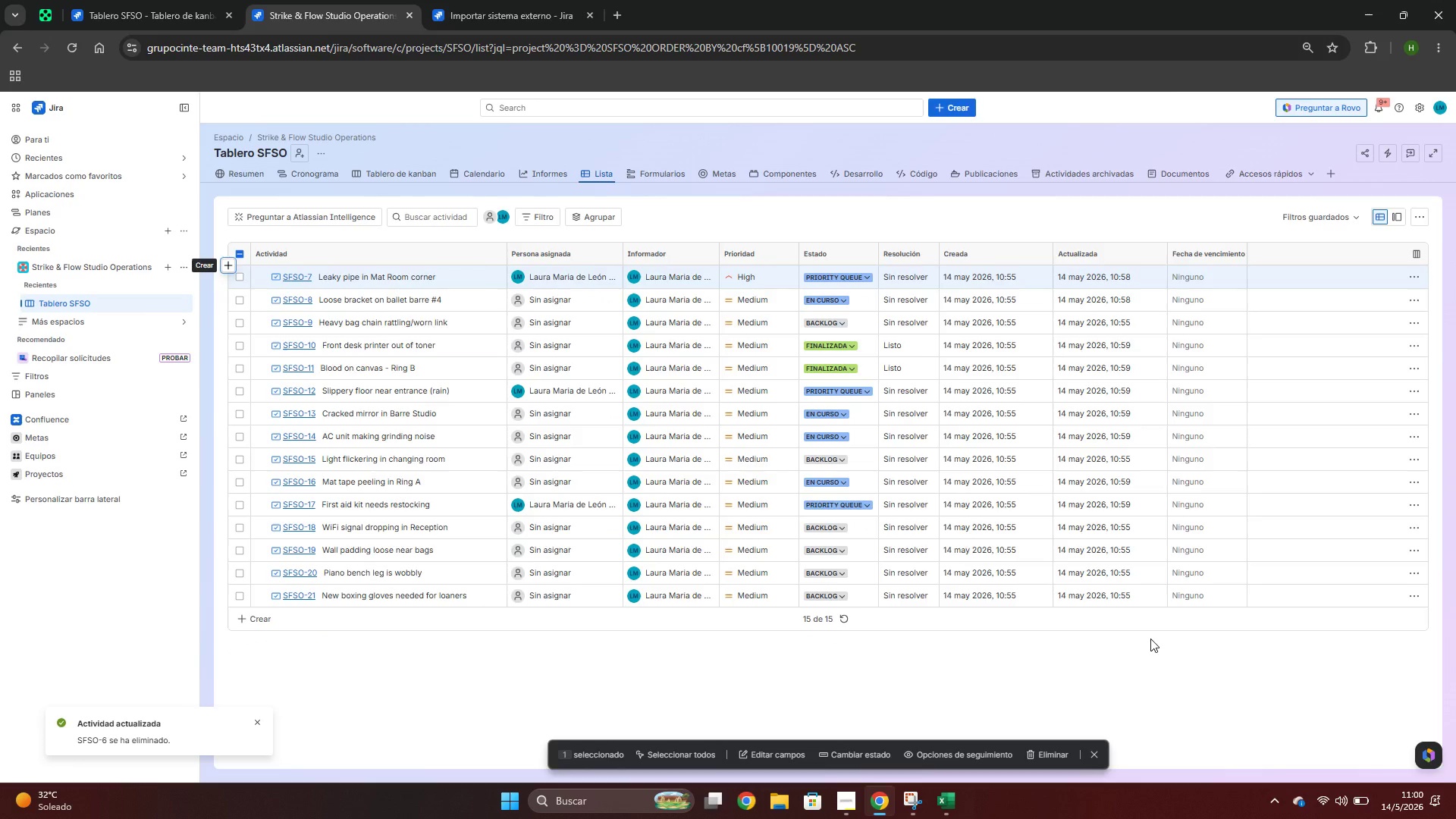 
key(Alt+Tab)
 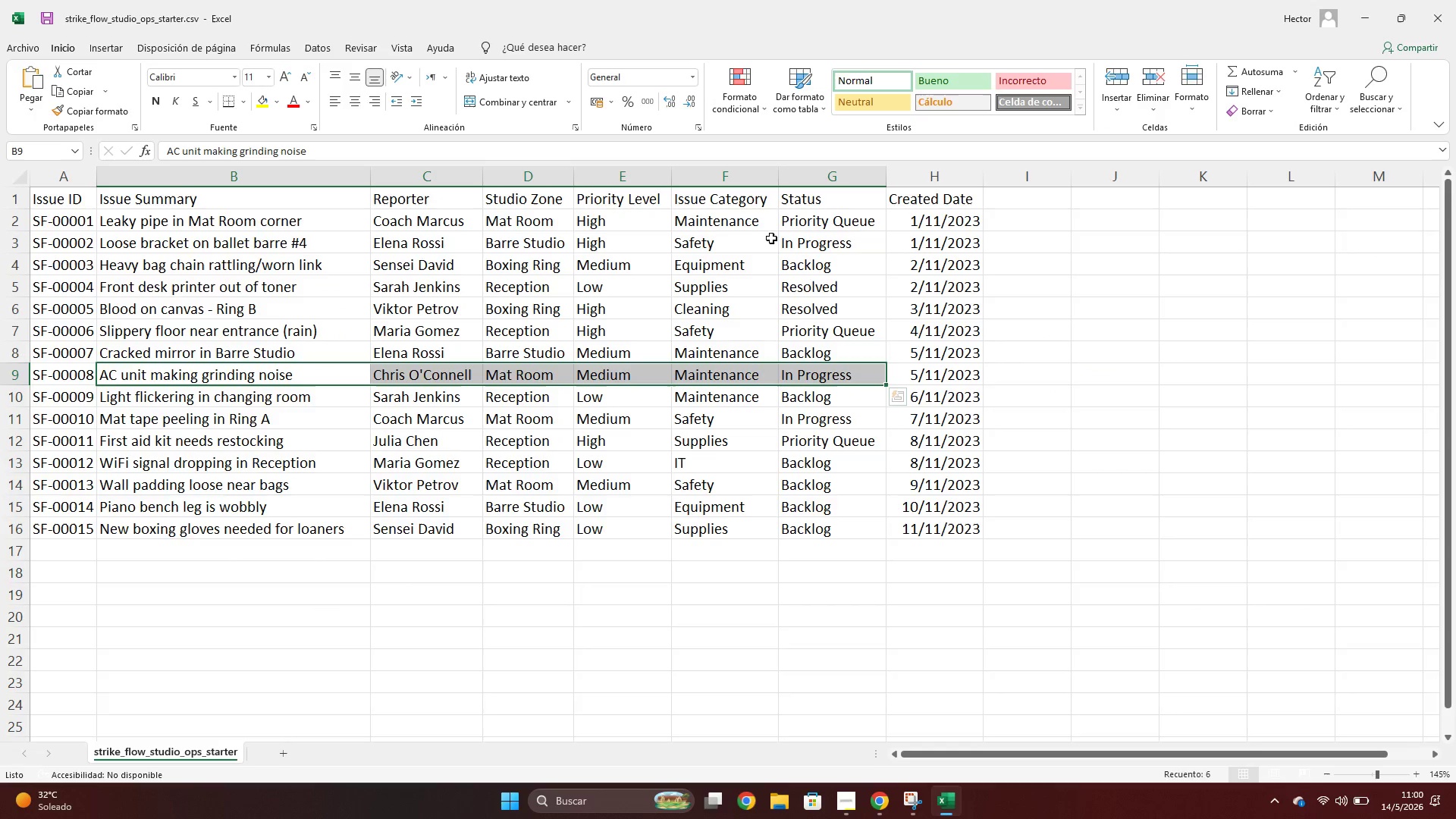 
left_click([803, 227])
 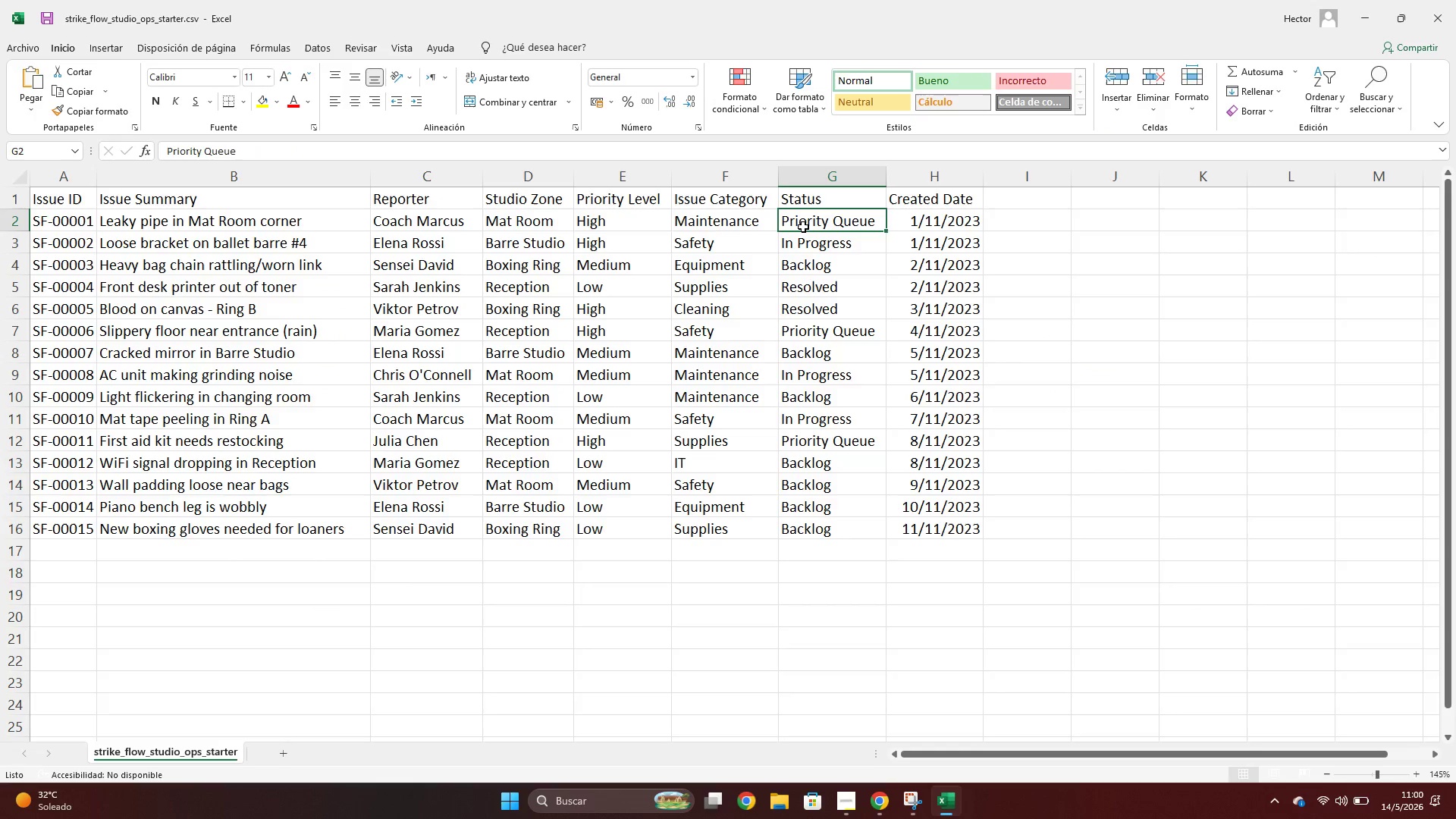 
key(Alt+AltLeft)
 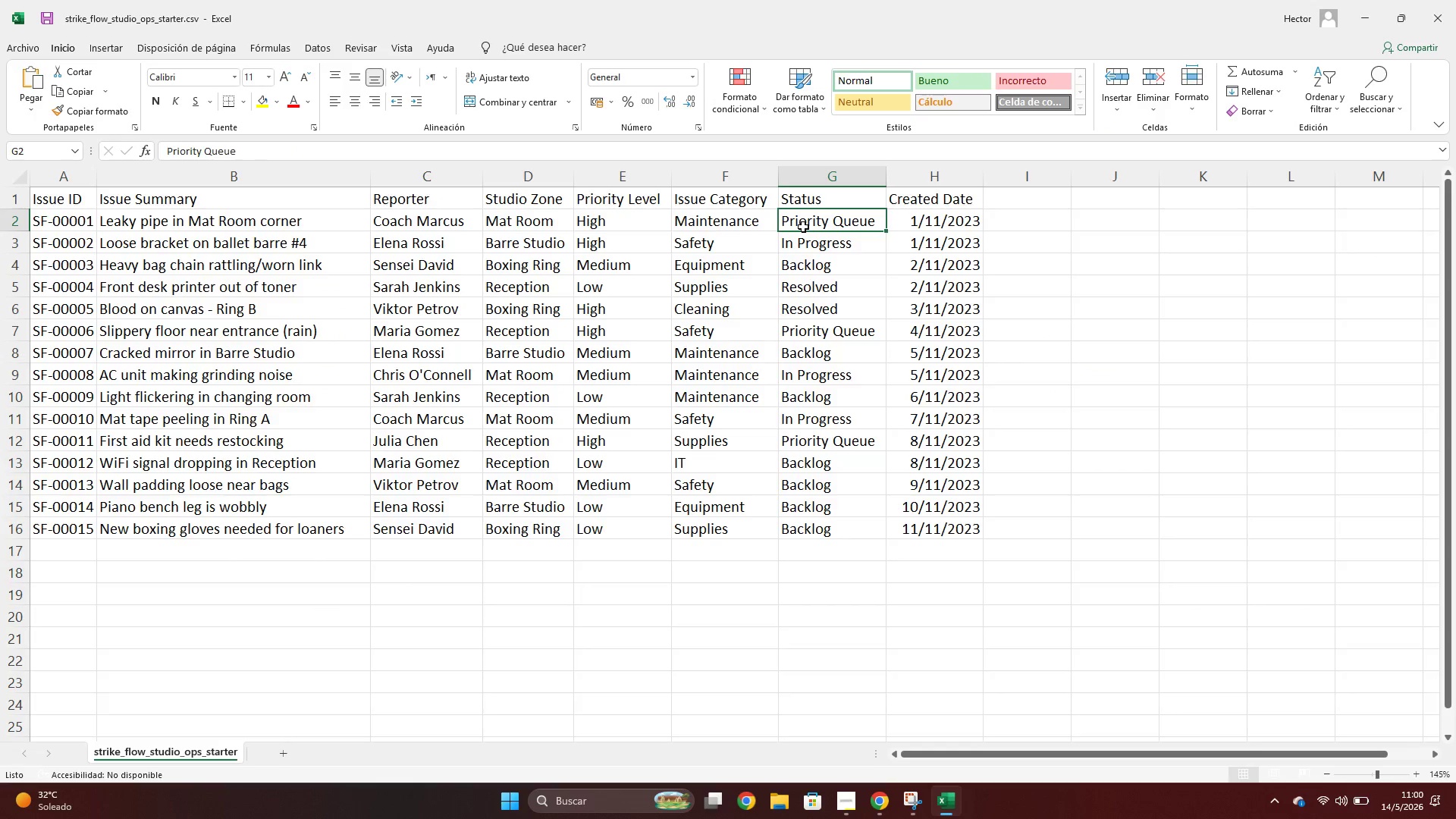 
key(Alt+Tab)
 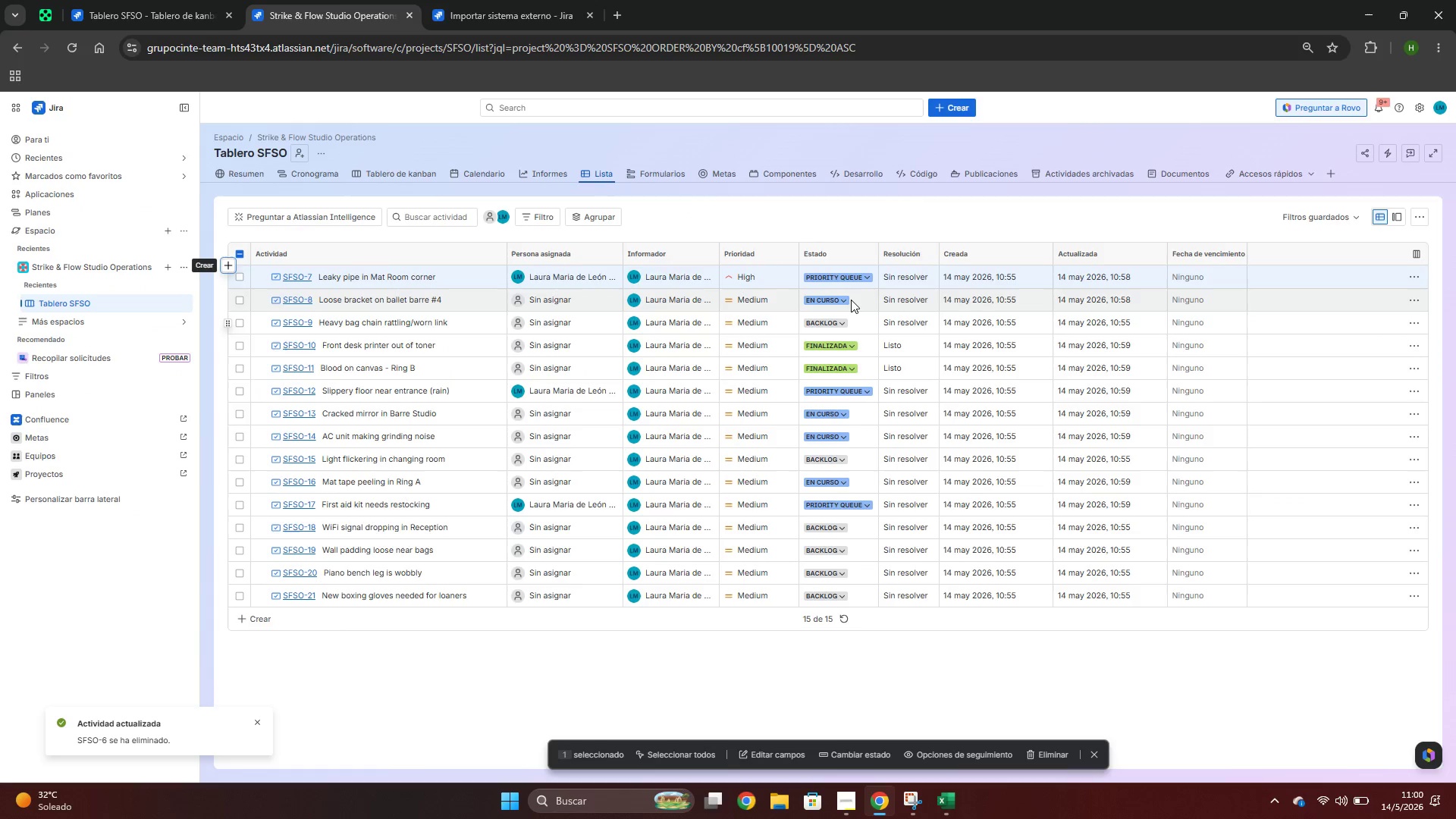 
key(Alt+AltLeft)
 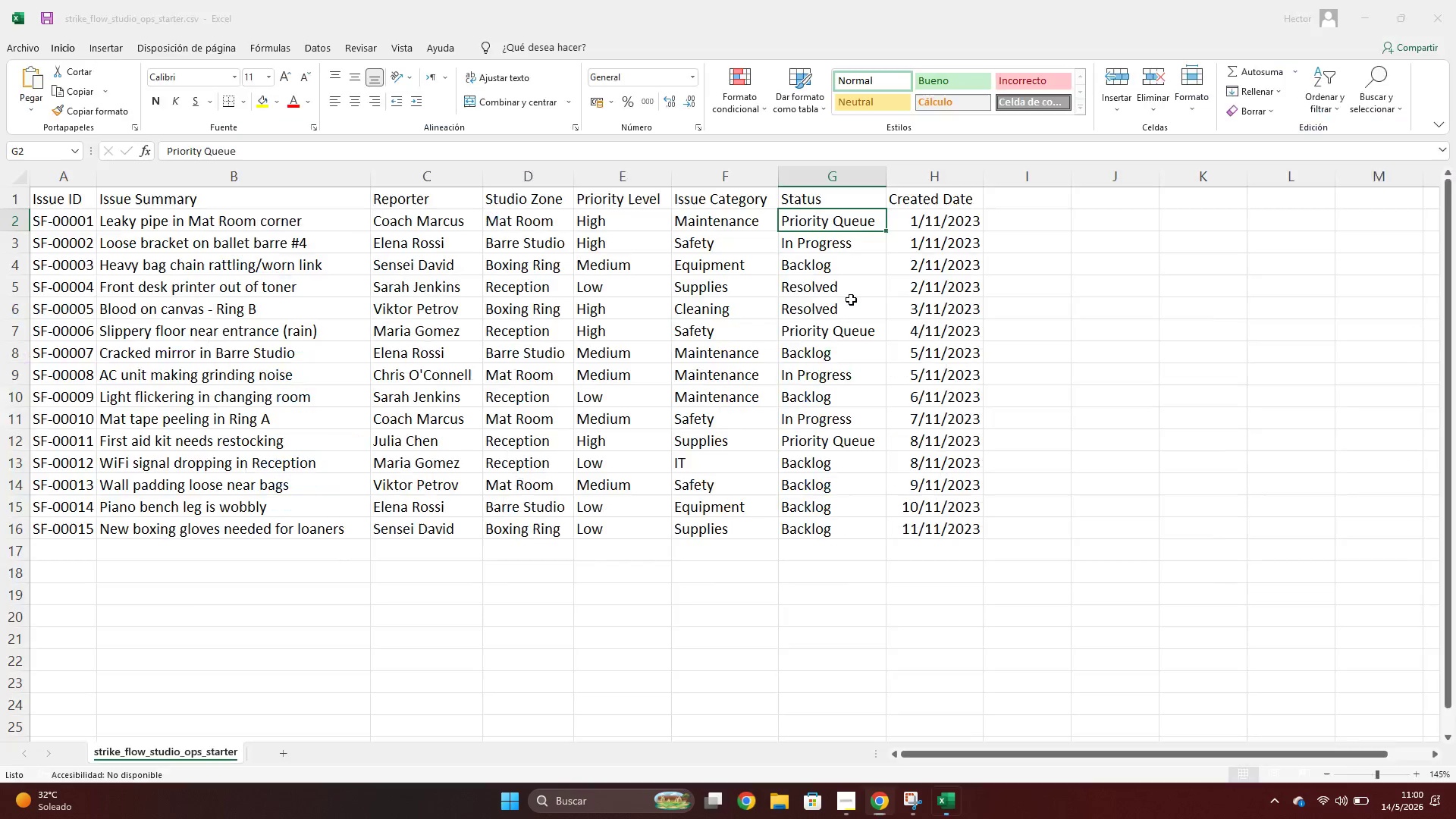 
key(Alt+Tab)
 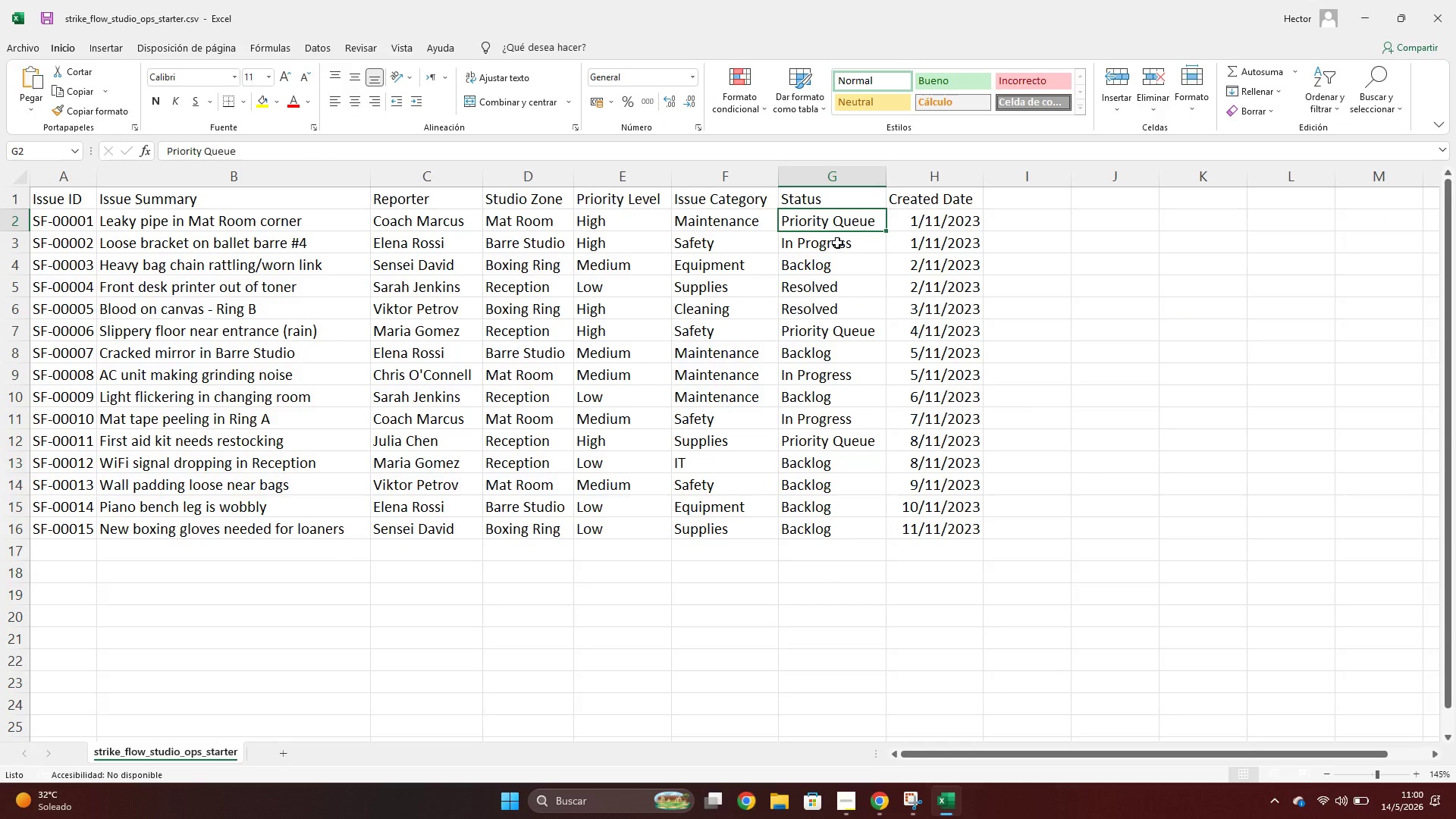 
left_click([837, 243])
 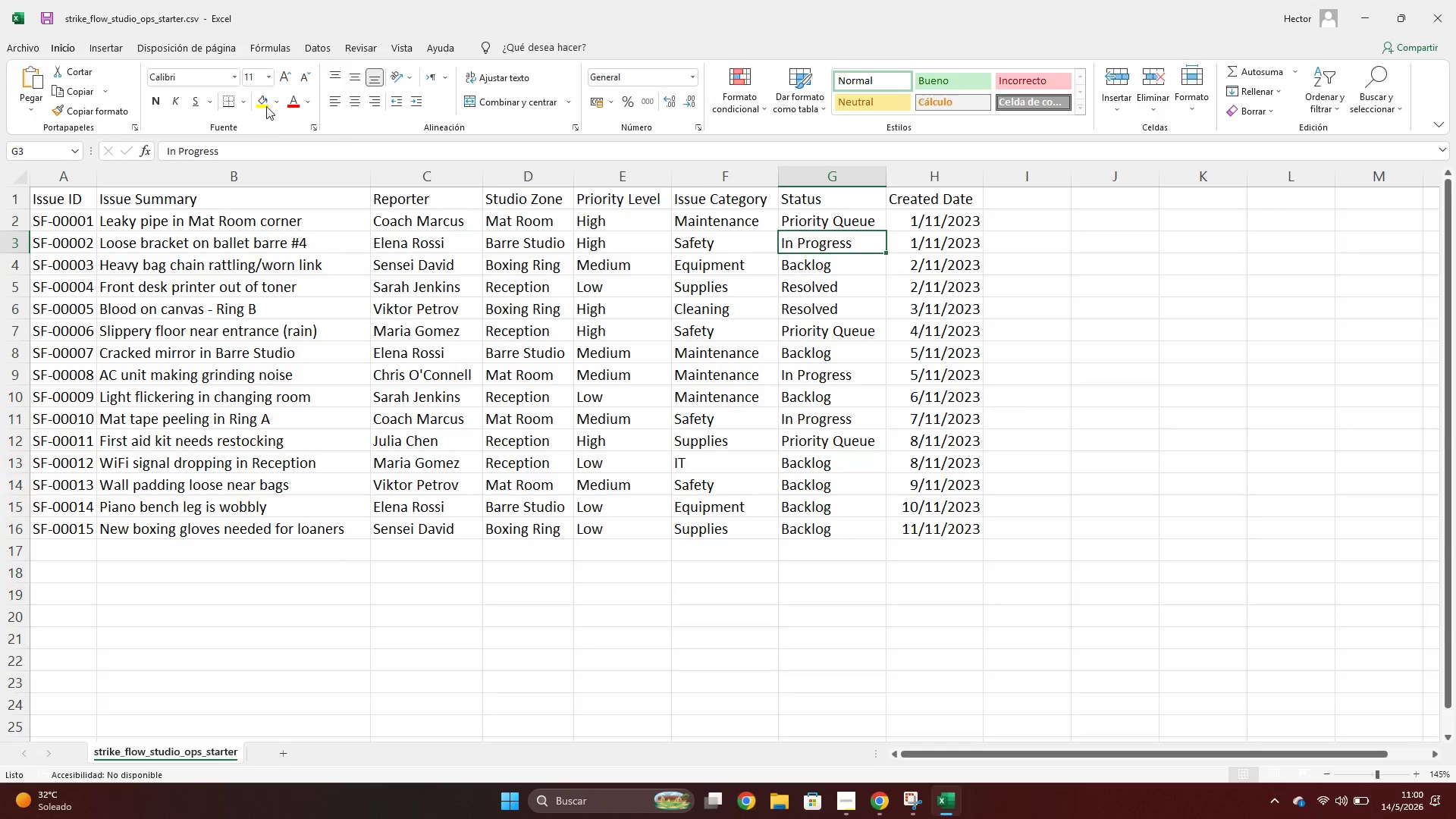 
left_click([266, 106])
 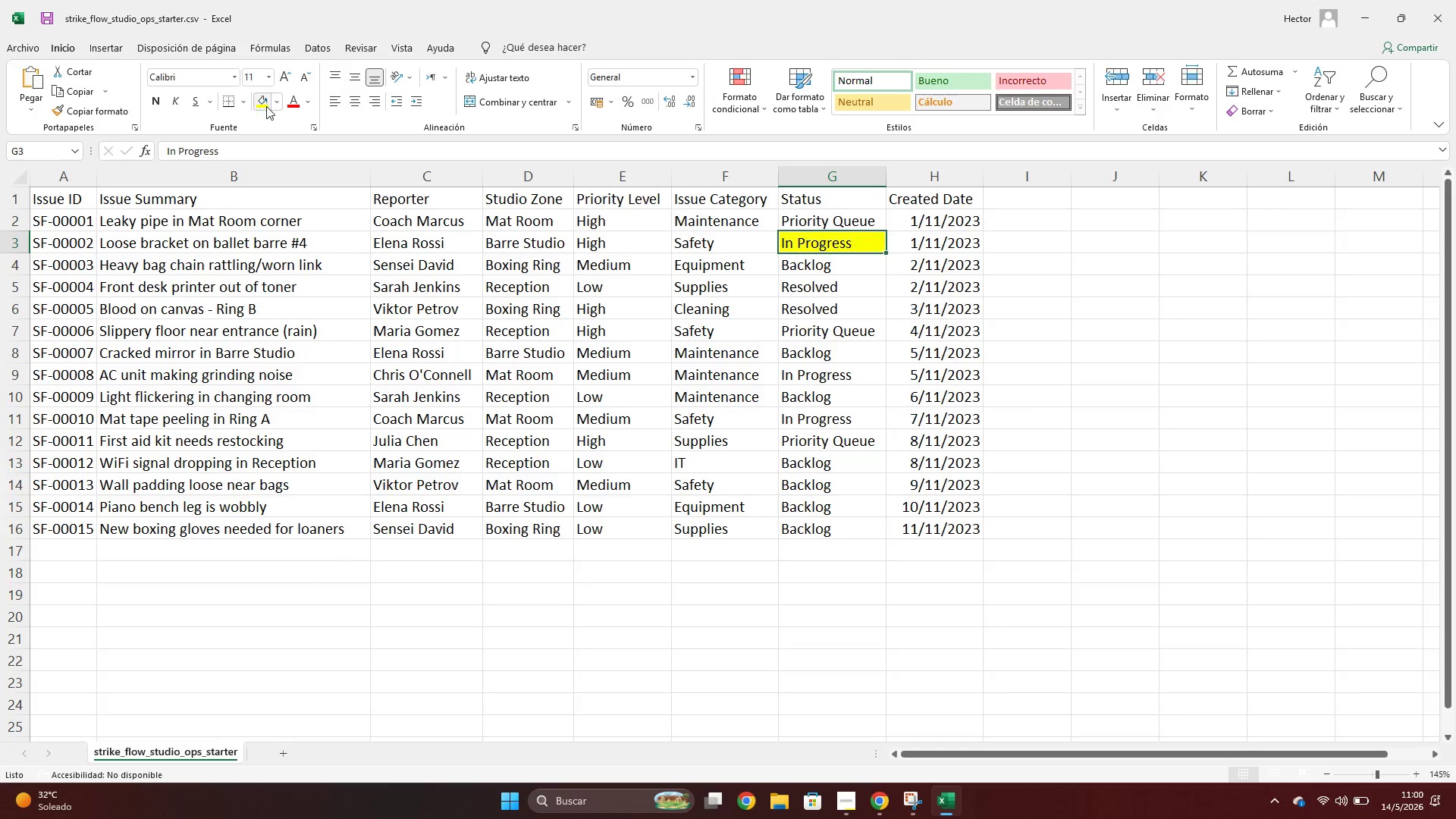 
key(Alt+AltLeft)
 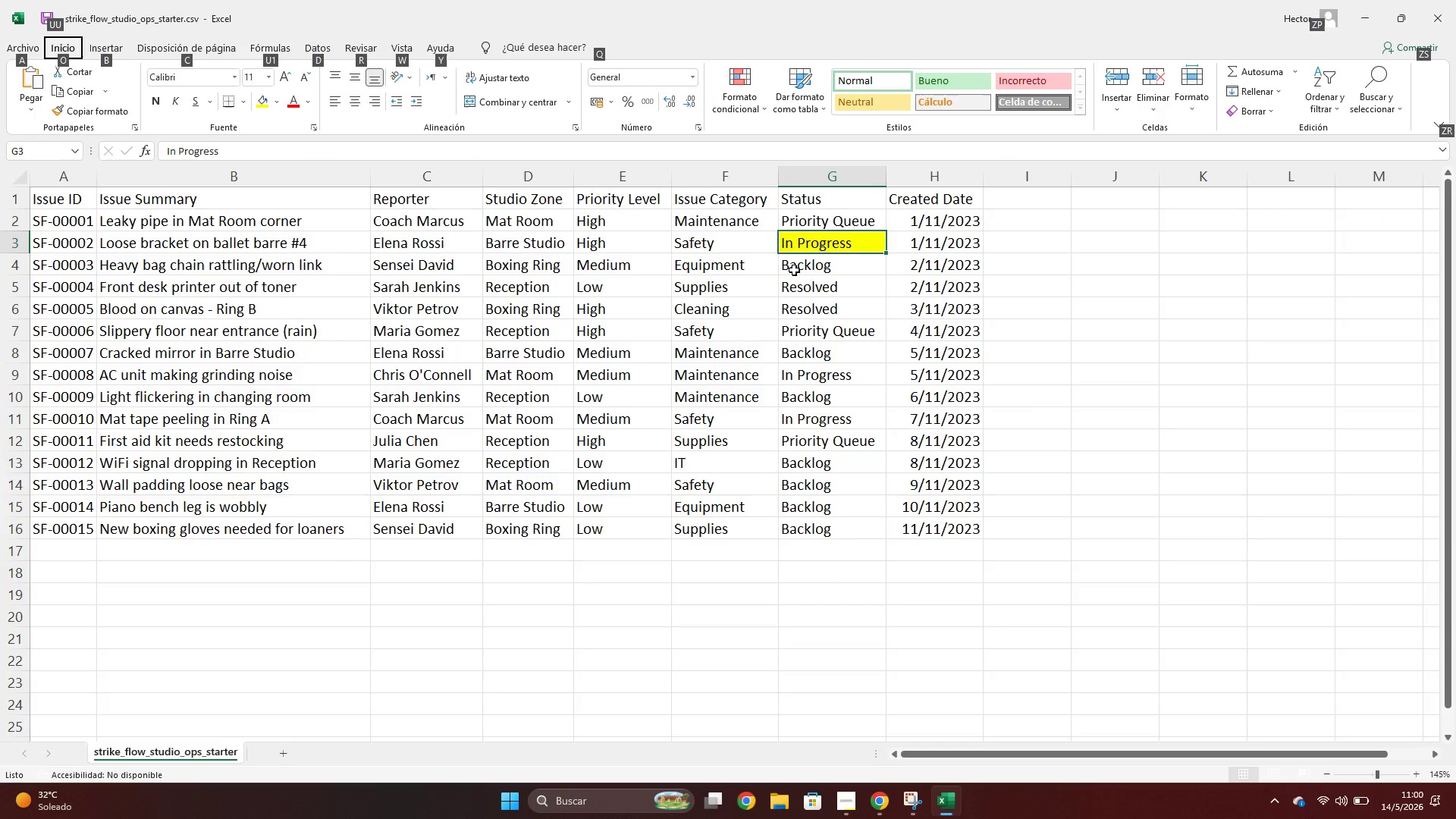 
key(Alt+AltLeft)
 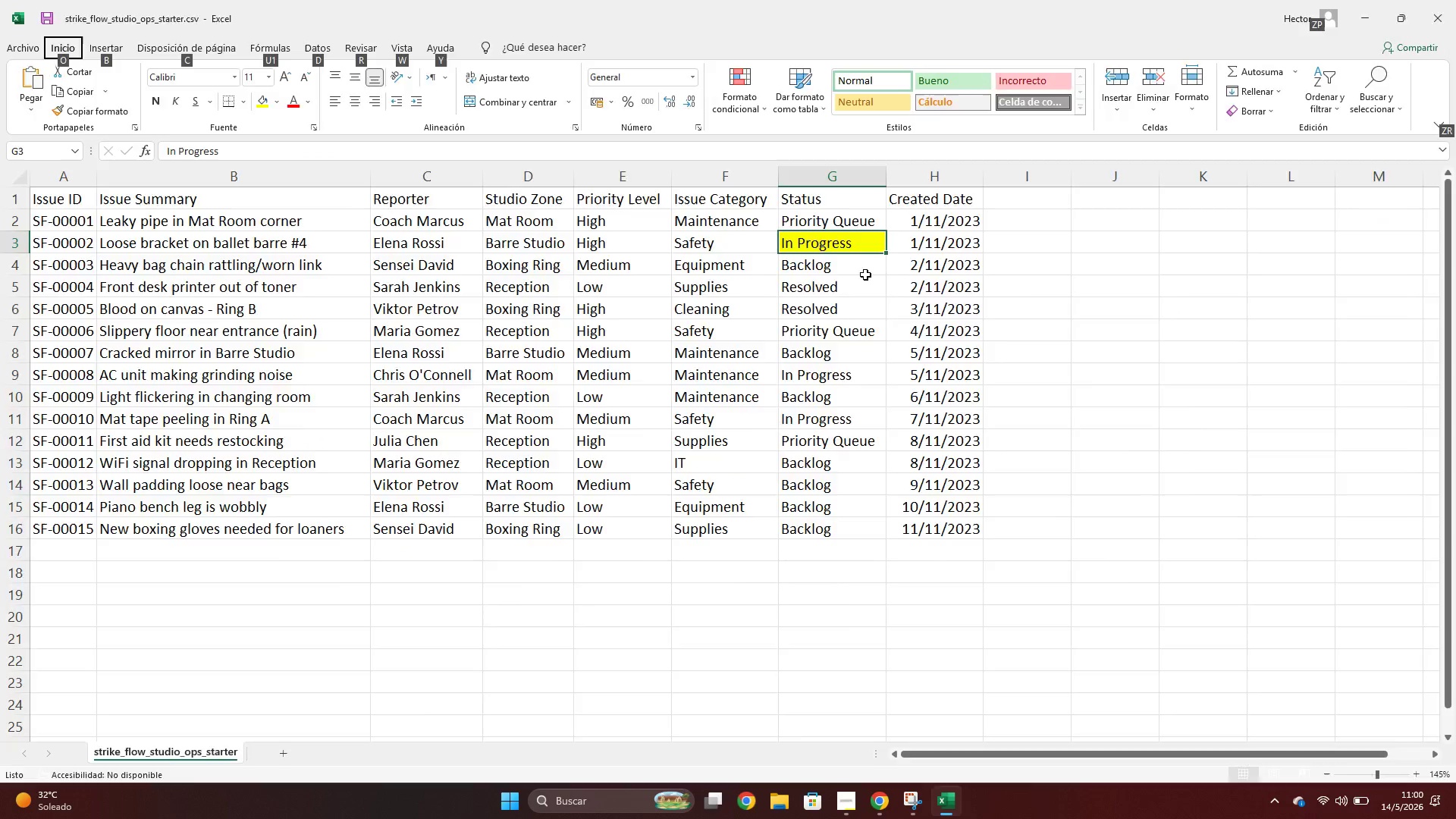 
key(Alt+Tab)
 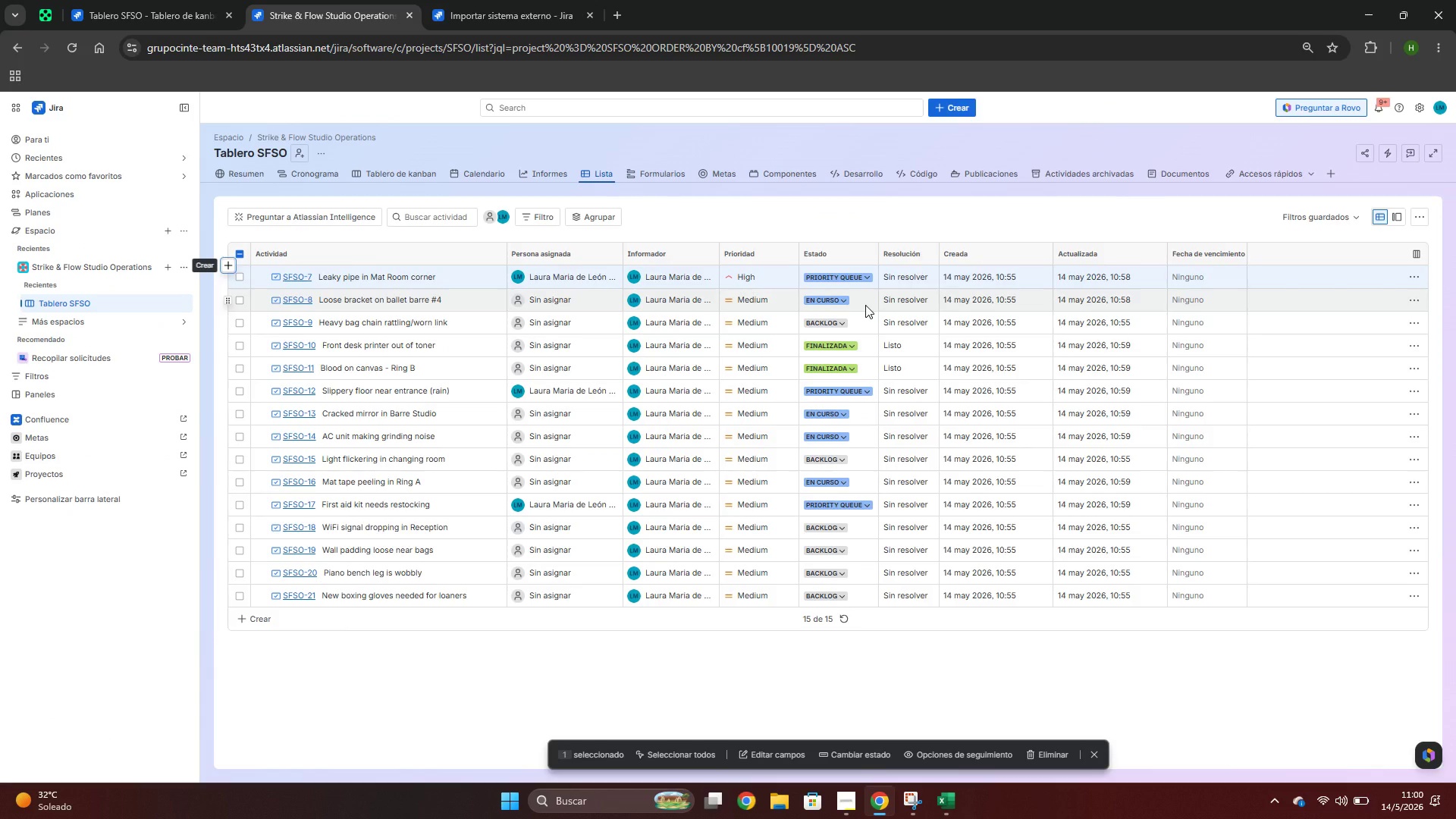 
key(Alt+AltLeft)
 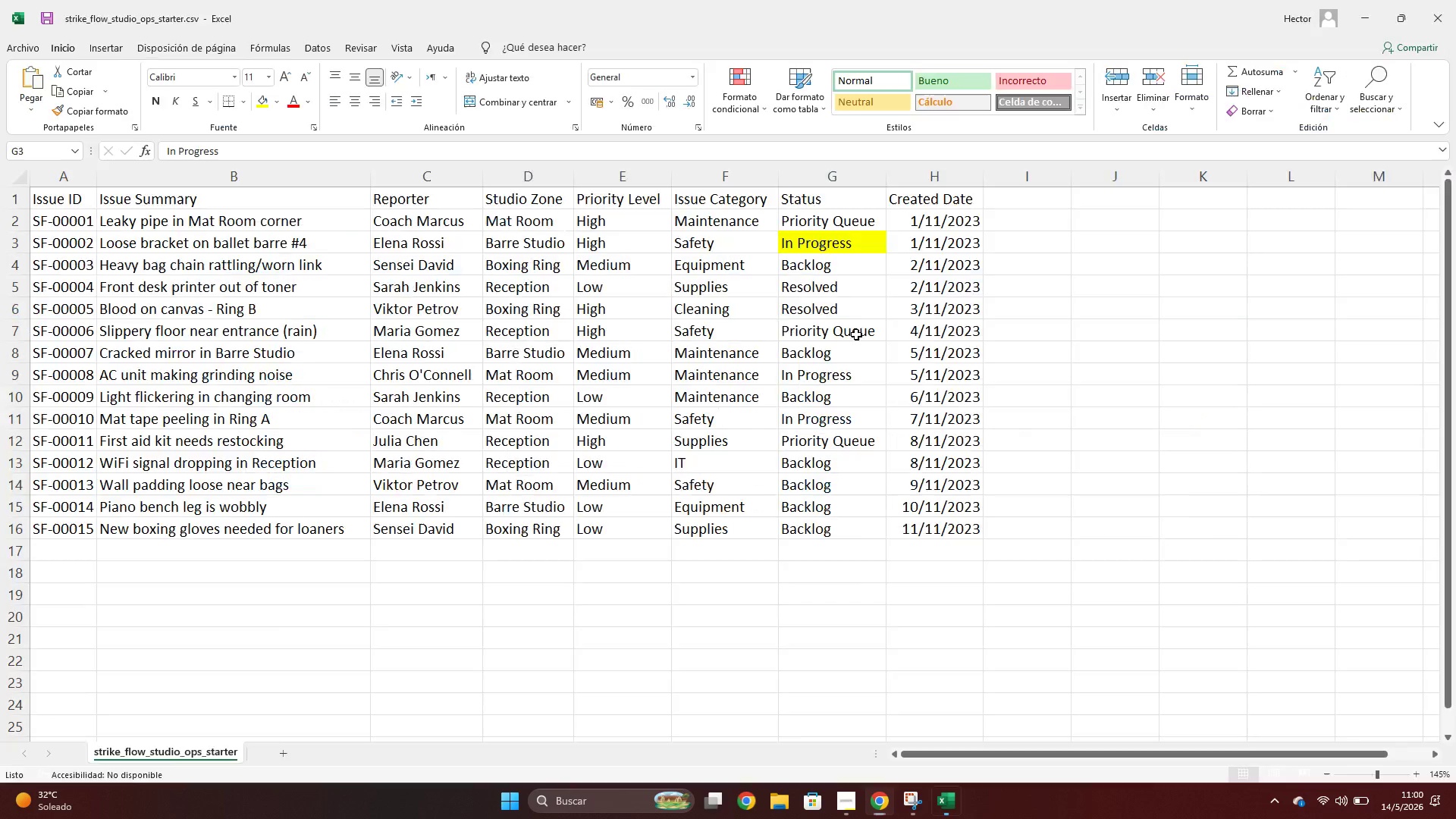 
key(Alt+Tab)
 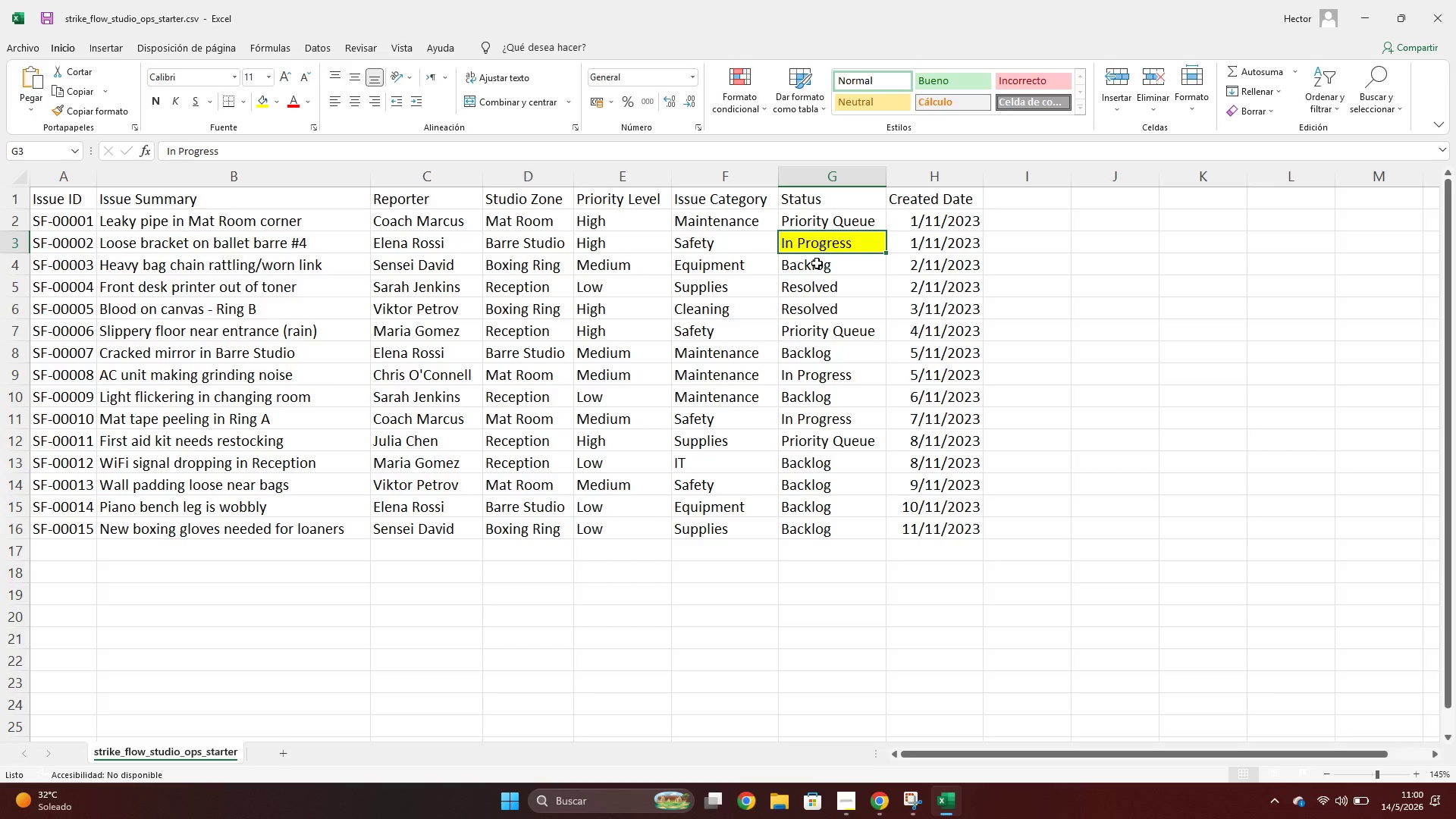 
left_click_drag(start_coordinate=[814, 261], to_coordinate=[817, 299])
 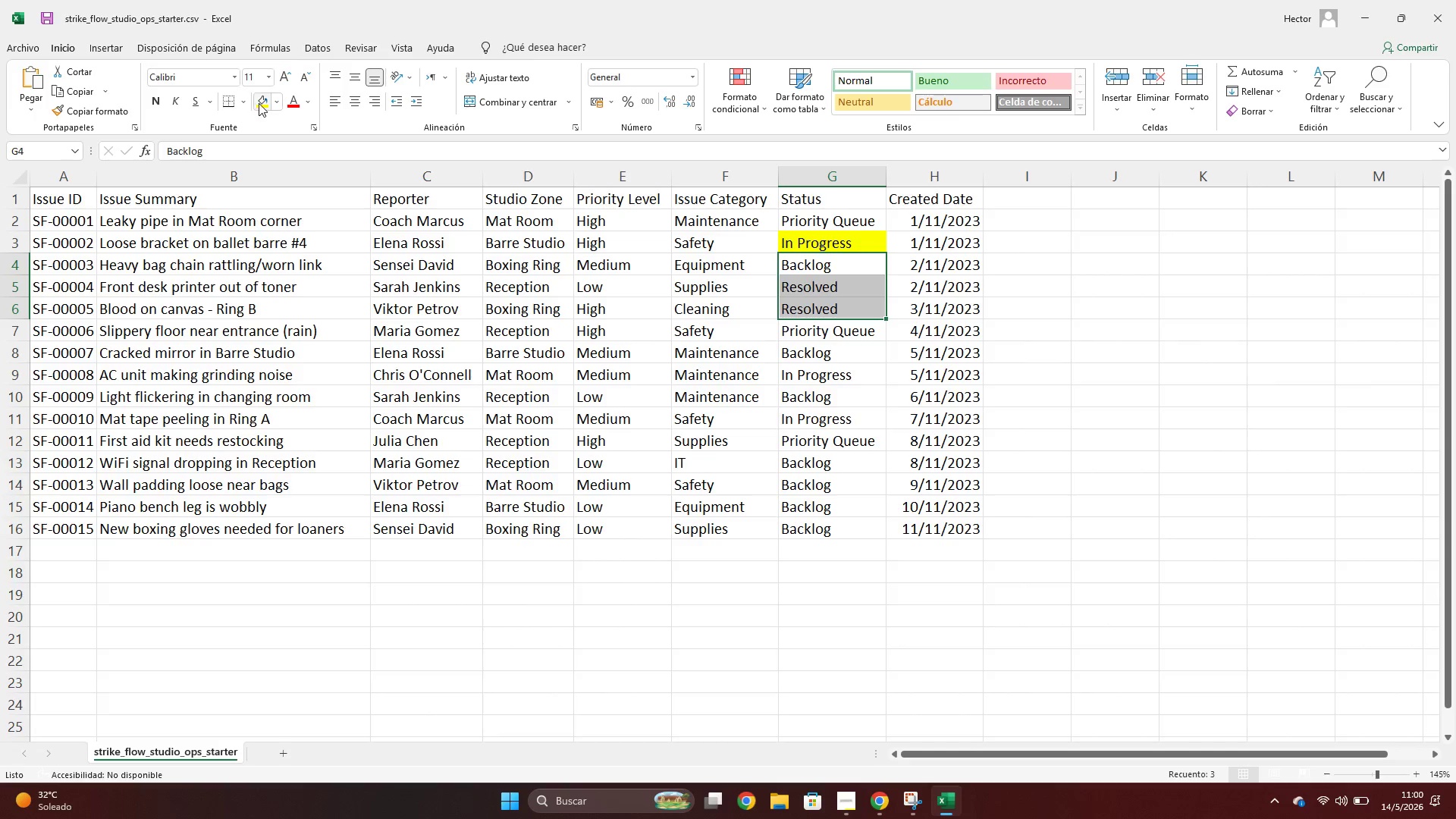 
left_click([259, 102])
 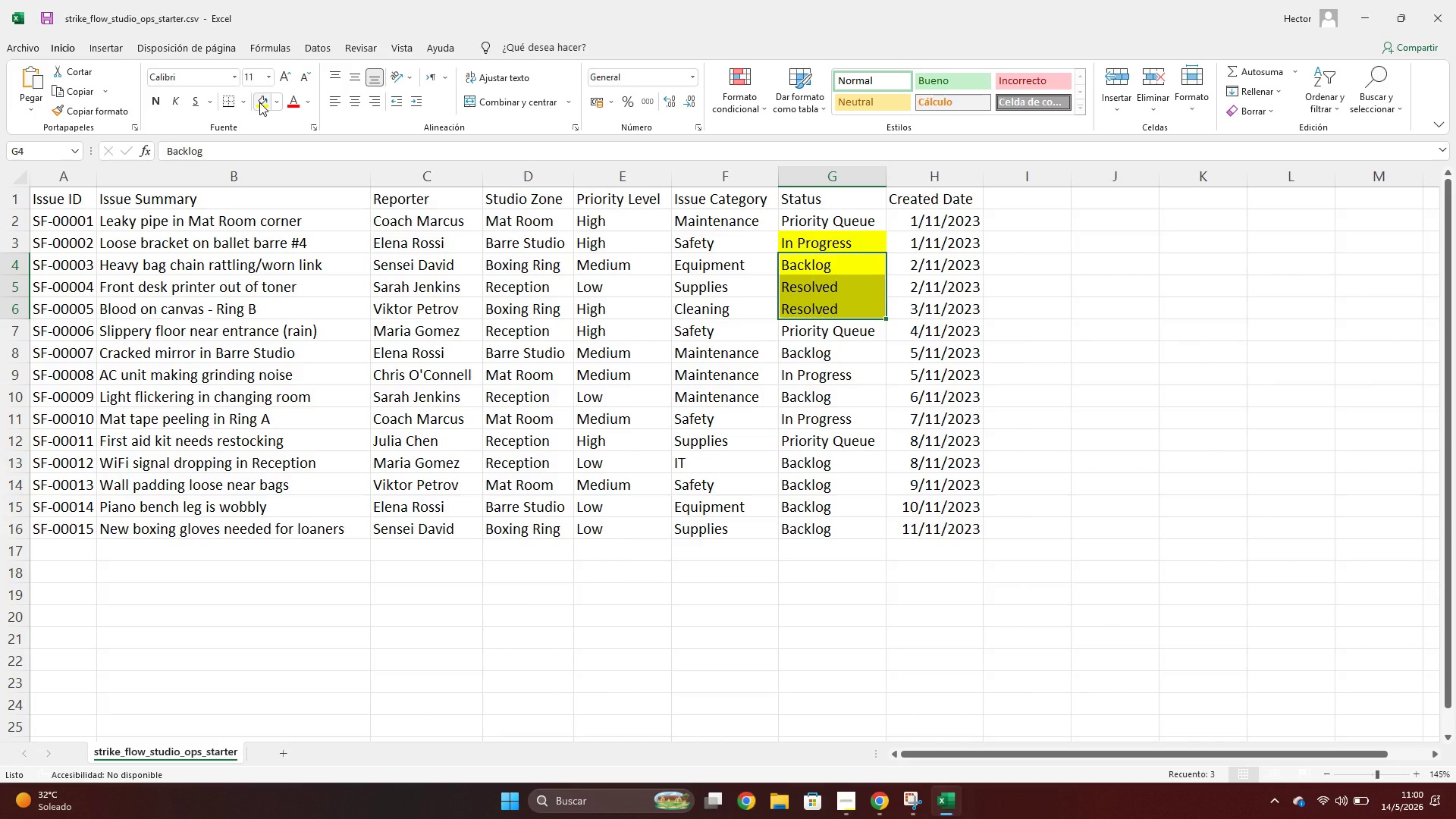 
key(Alt+AltLeft)
 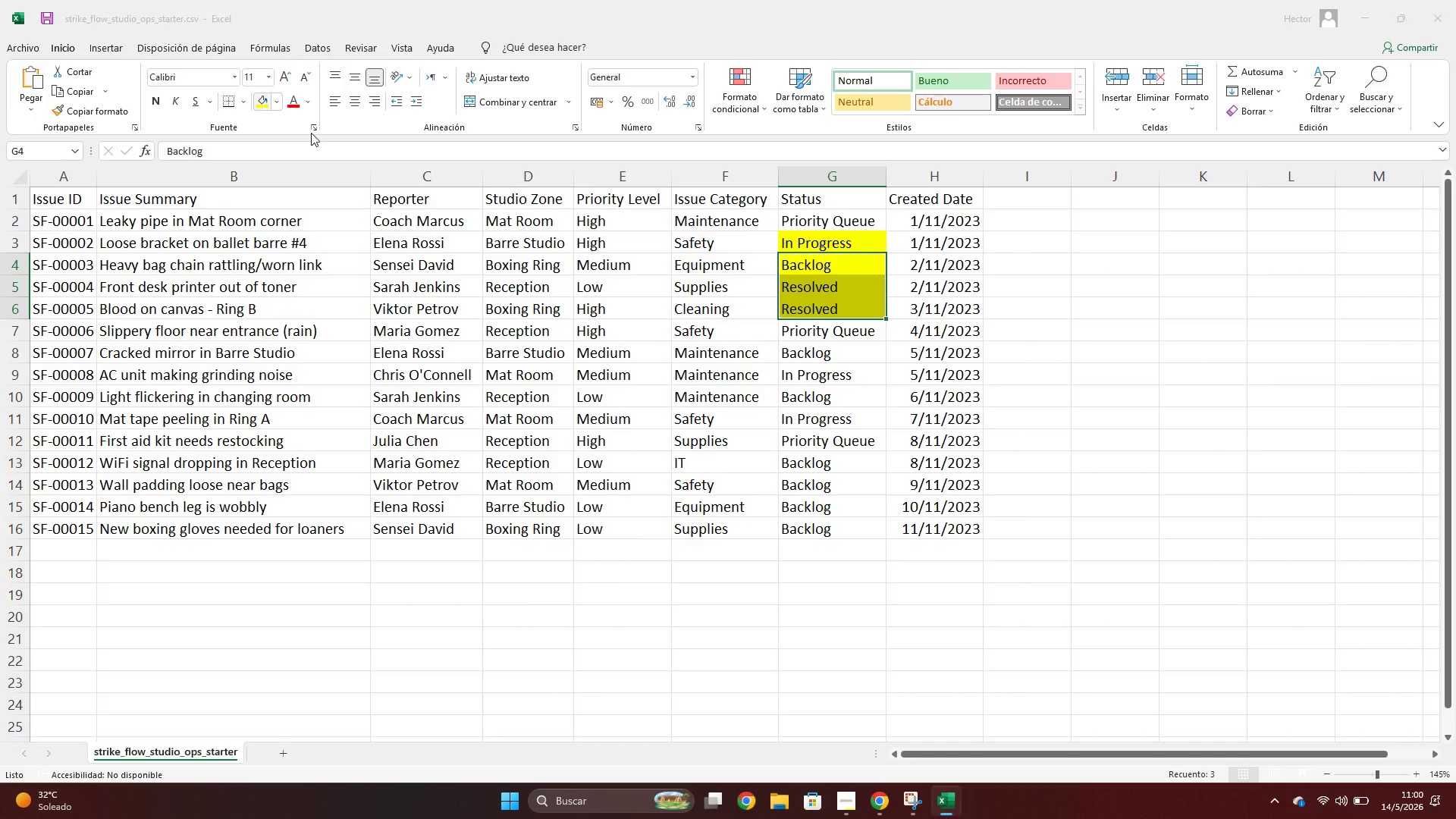 
key(Alt+Tab)
 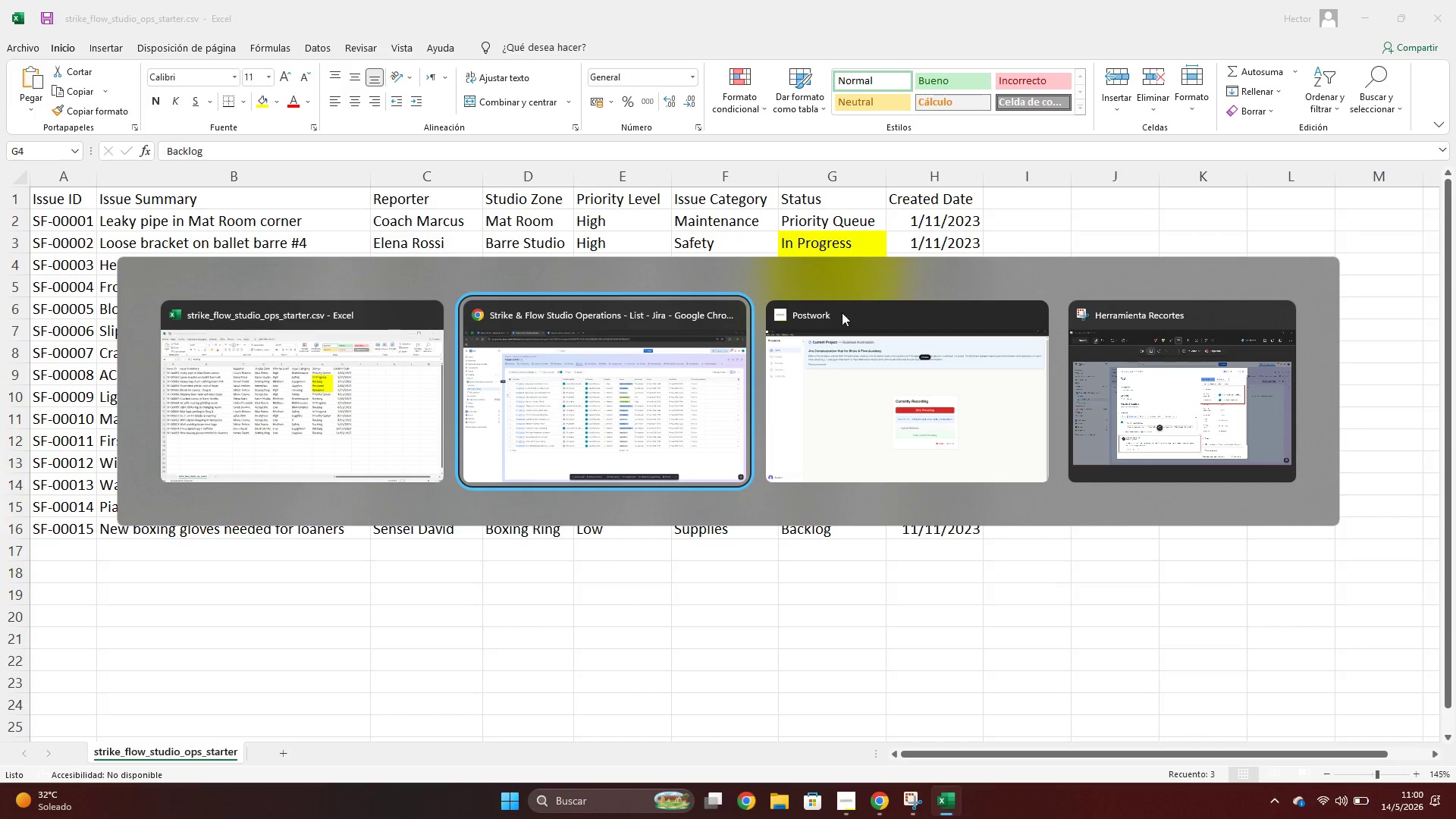 
left_click([548, 443])
 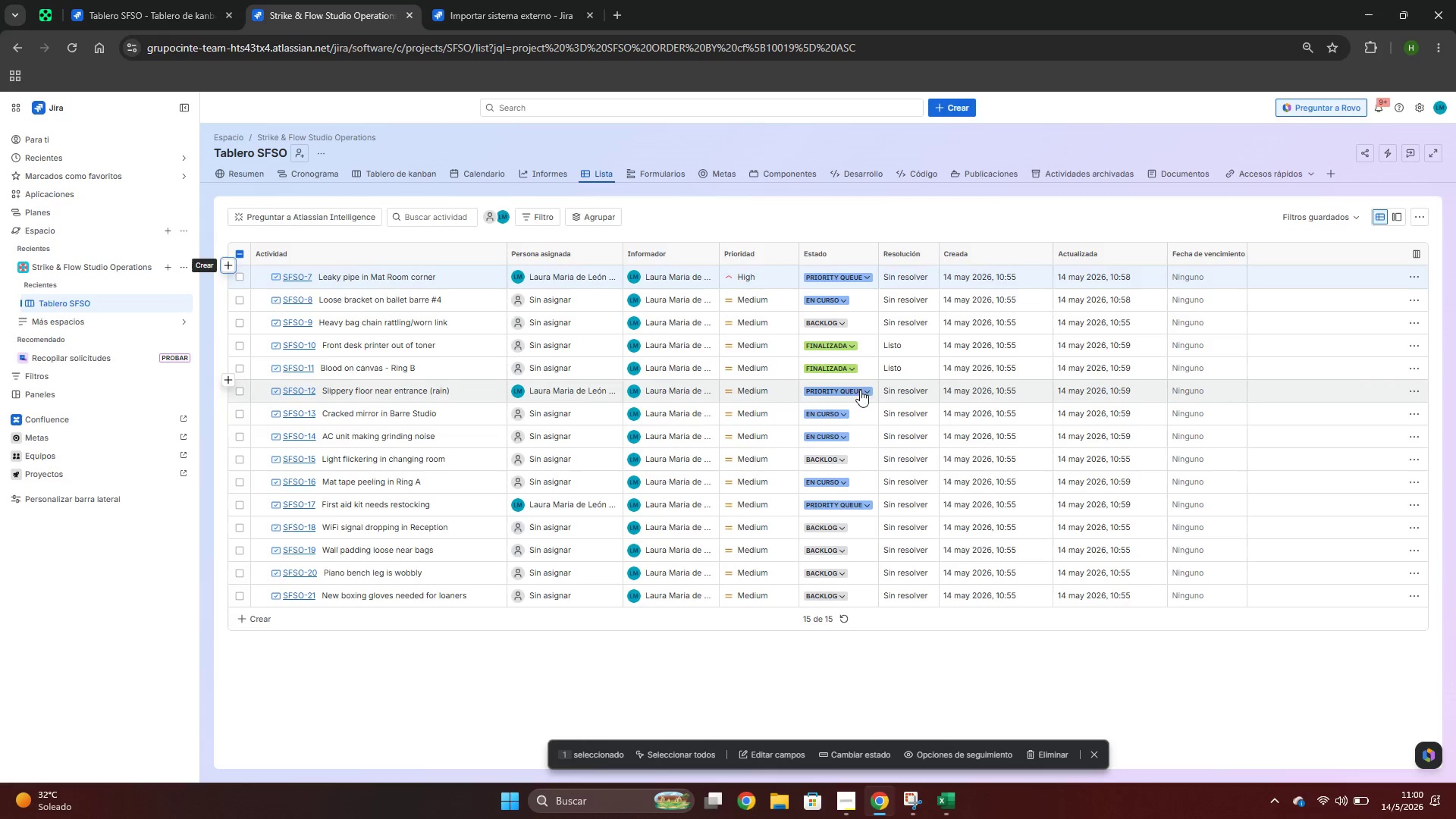 
key(Alt+AltLeft)
 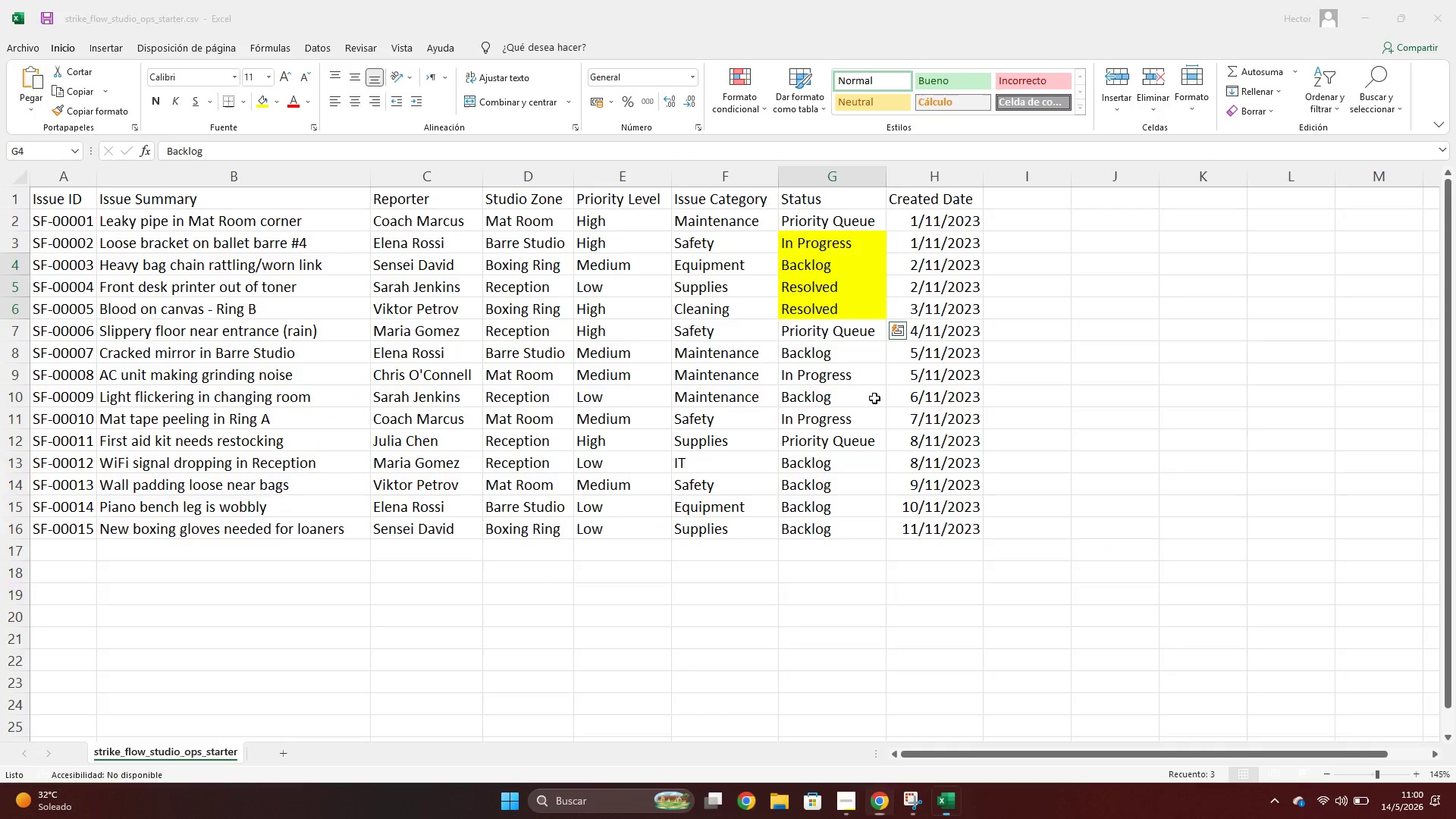 
key(Alt+Tab)
 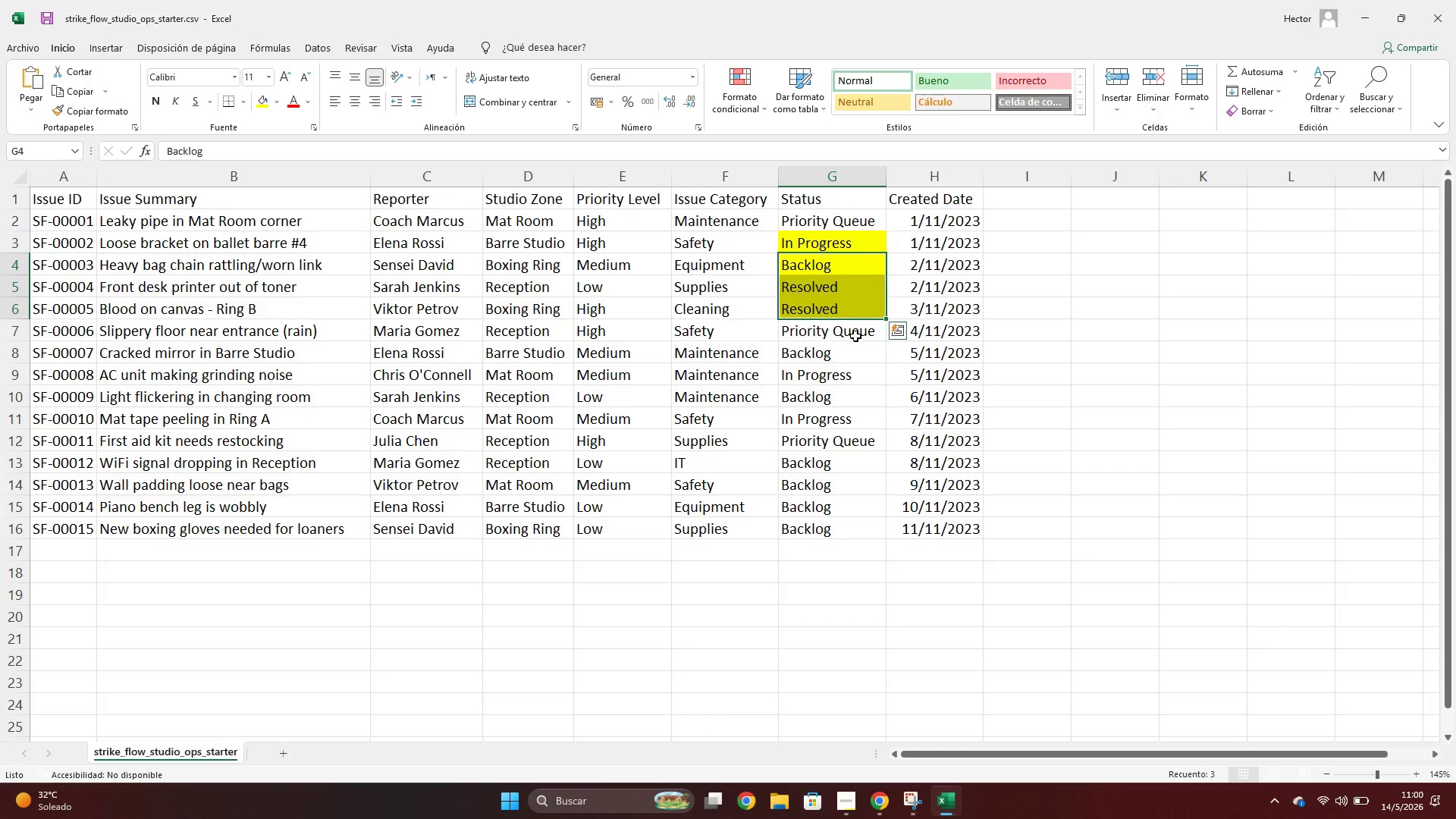 
left_click([851, 330])
 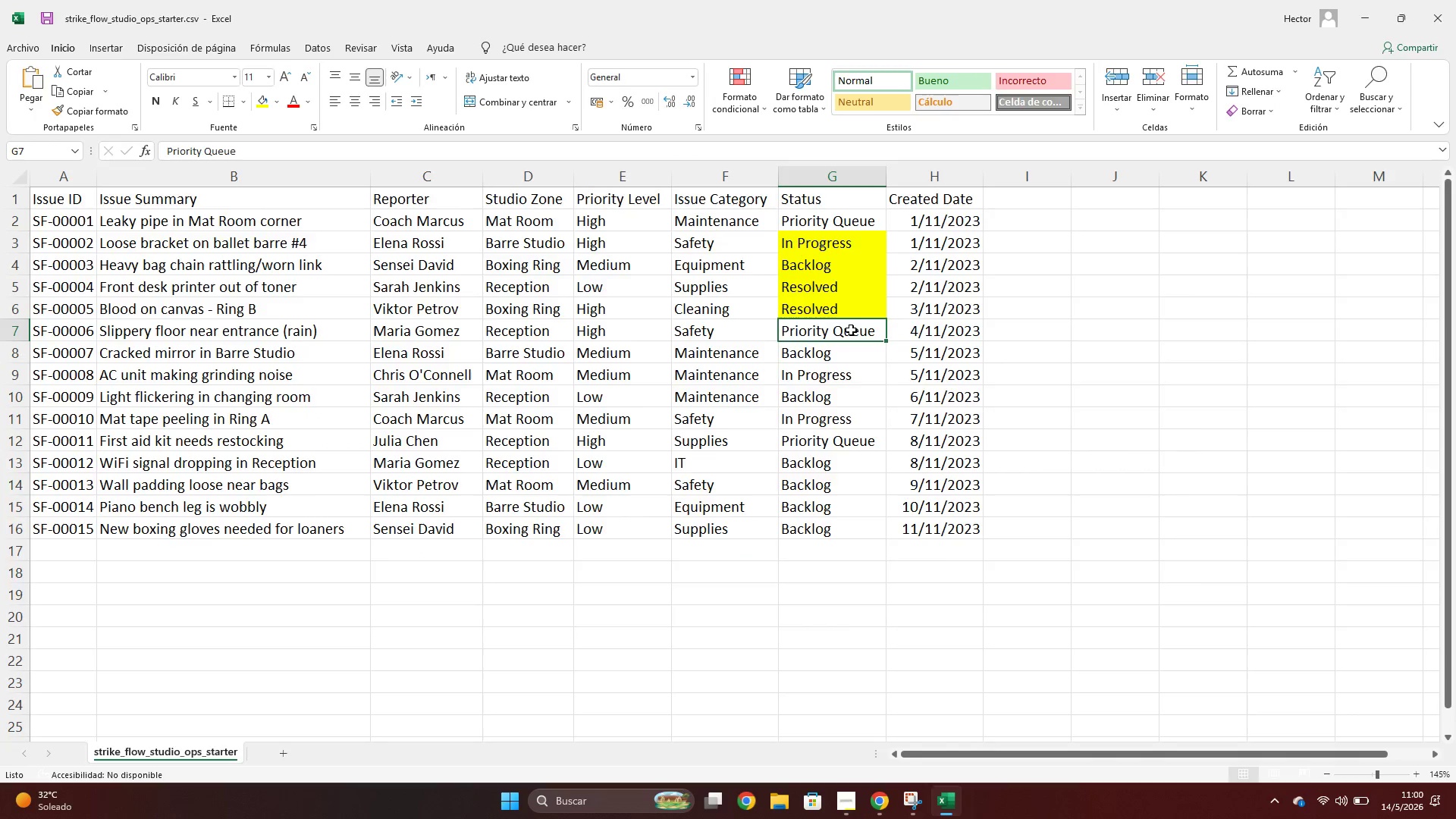 
key(Alt+AltLeft)
 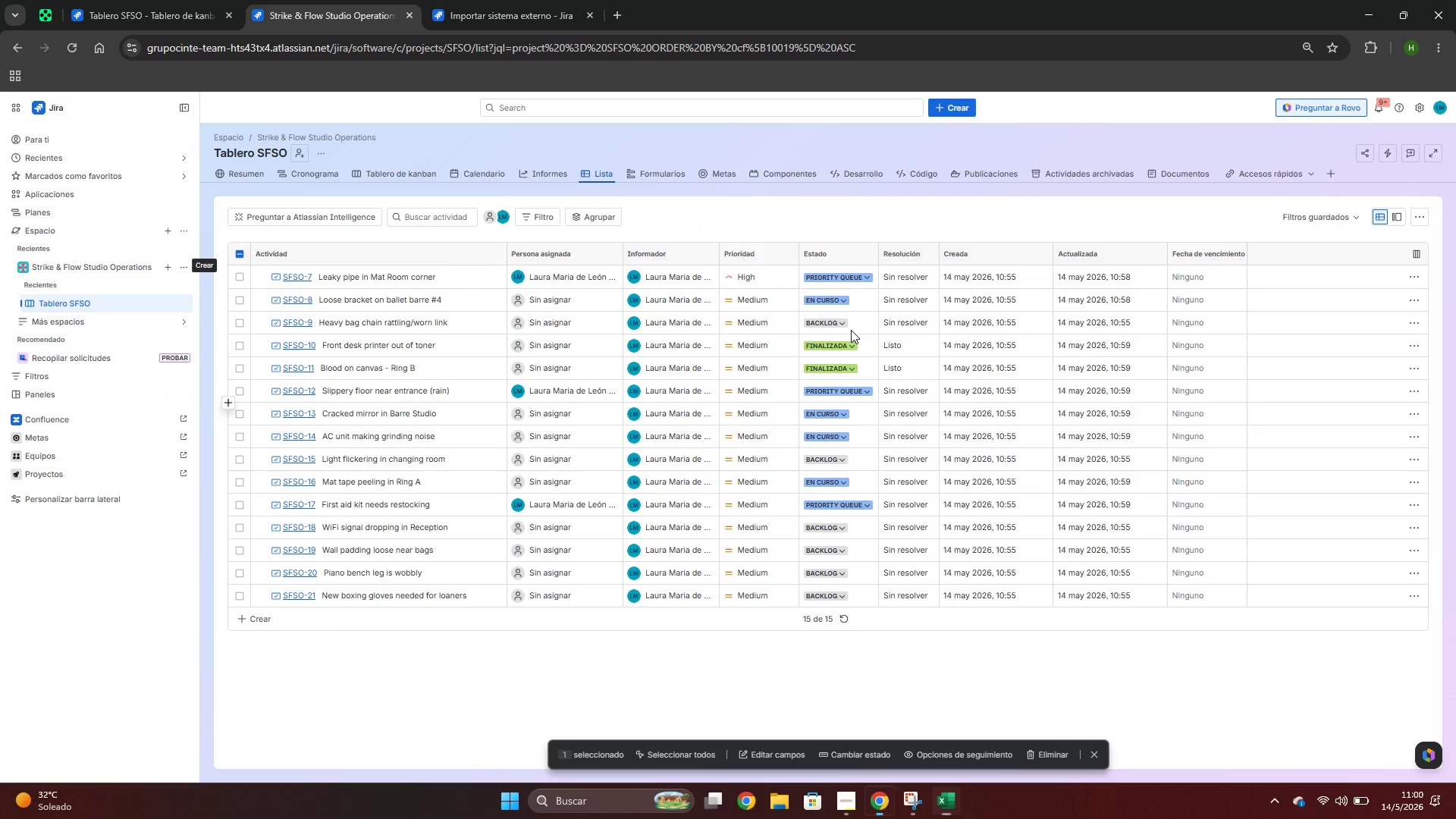 
key(Alt+Tab)
 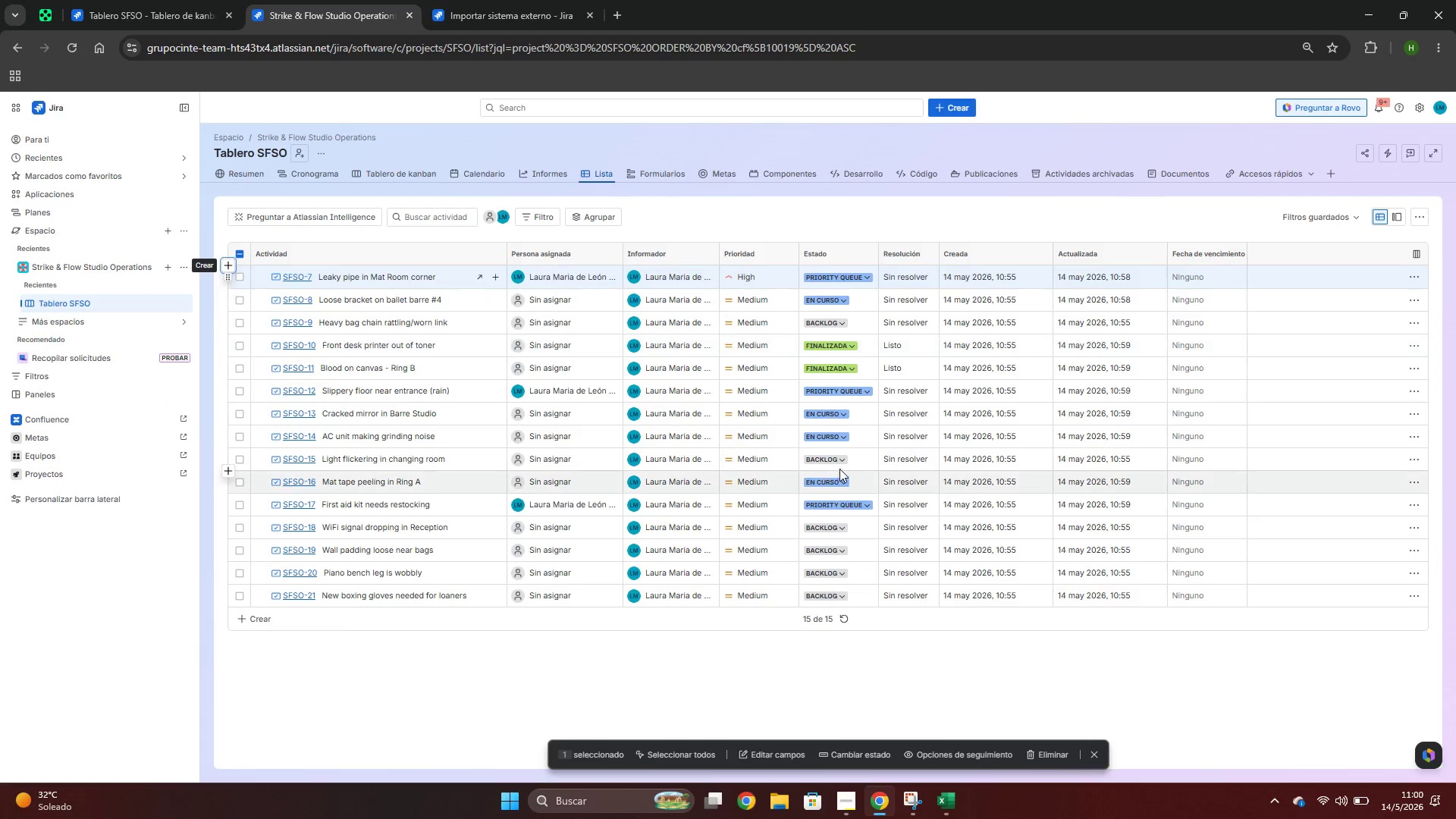 
key(Alt+AltLeft)
 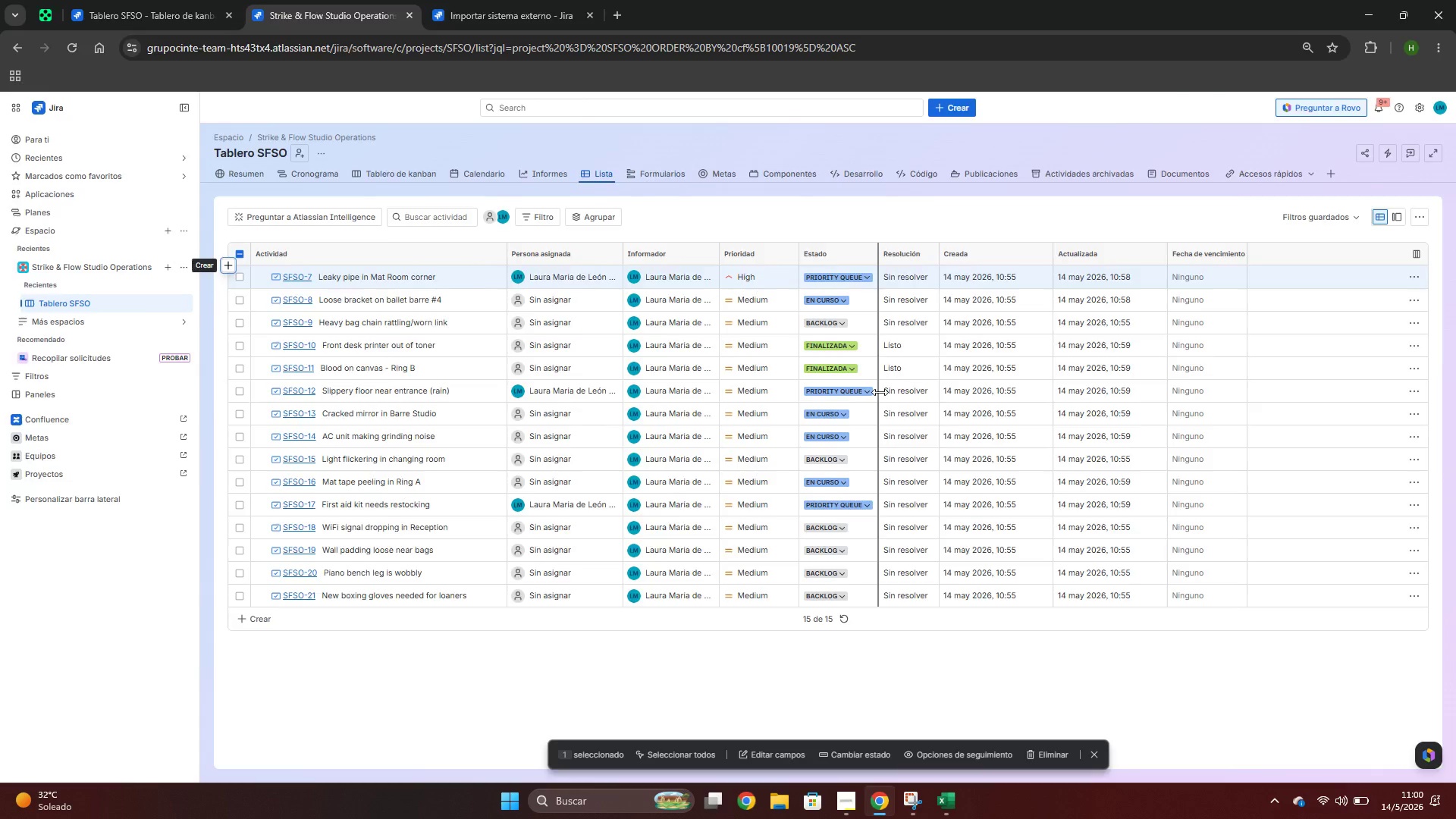 
key(Alt+Tab)
 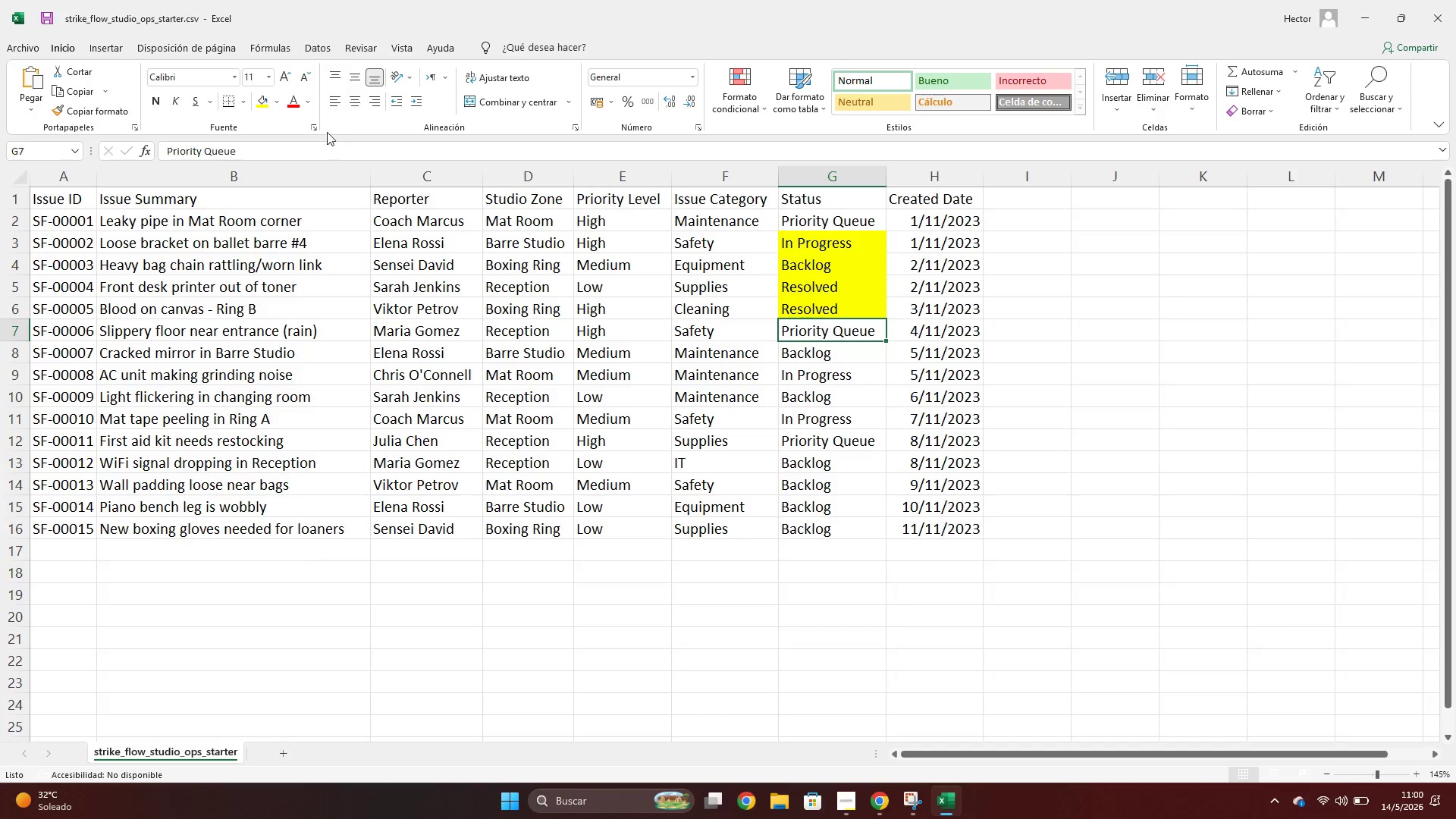 
left_click([261, 94])
 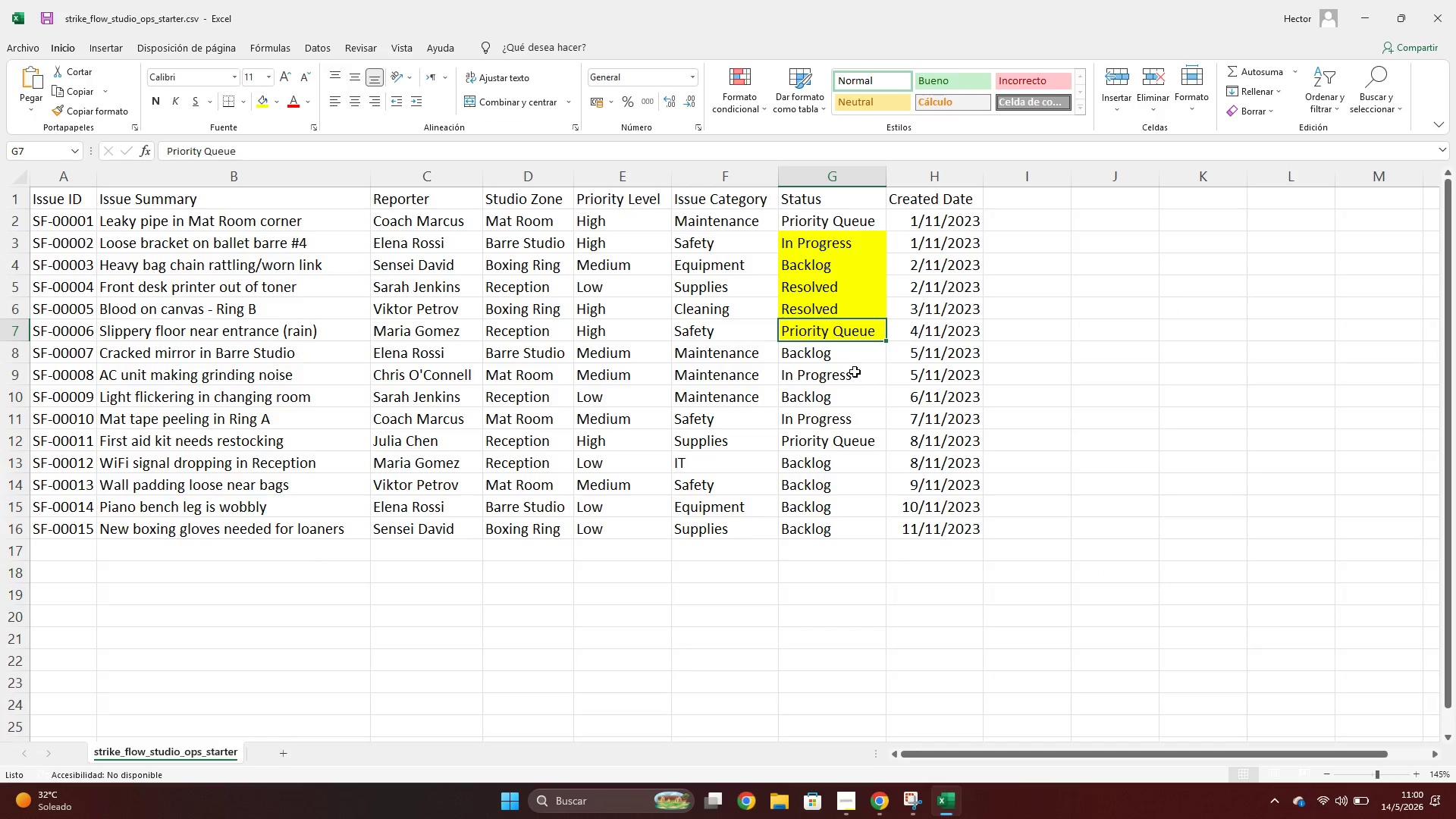 
key(Alt+AltLeft)
 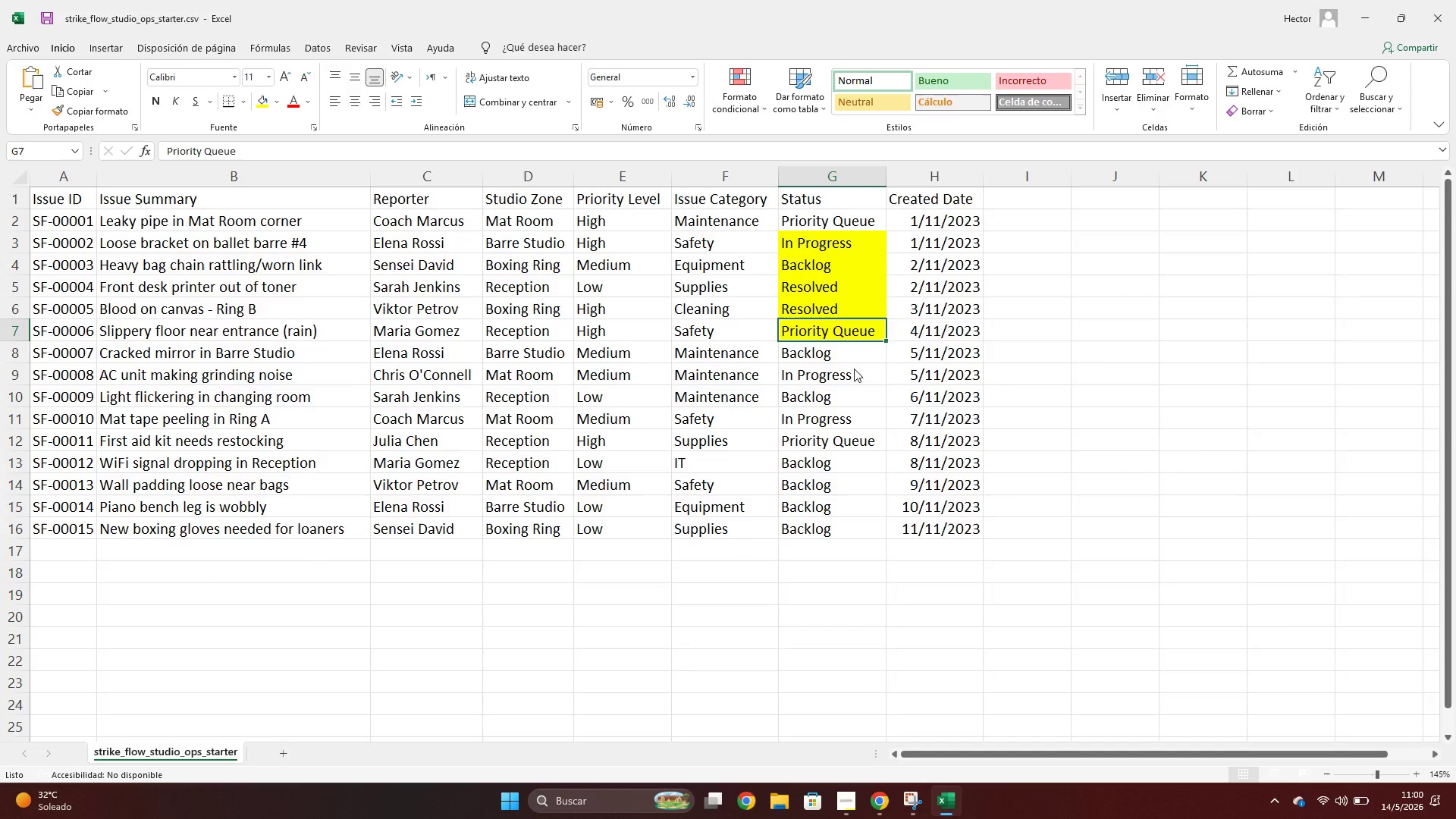 
key(Alt+Tab)
 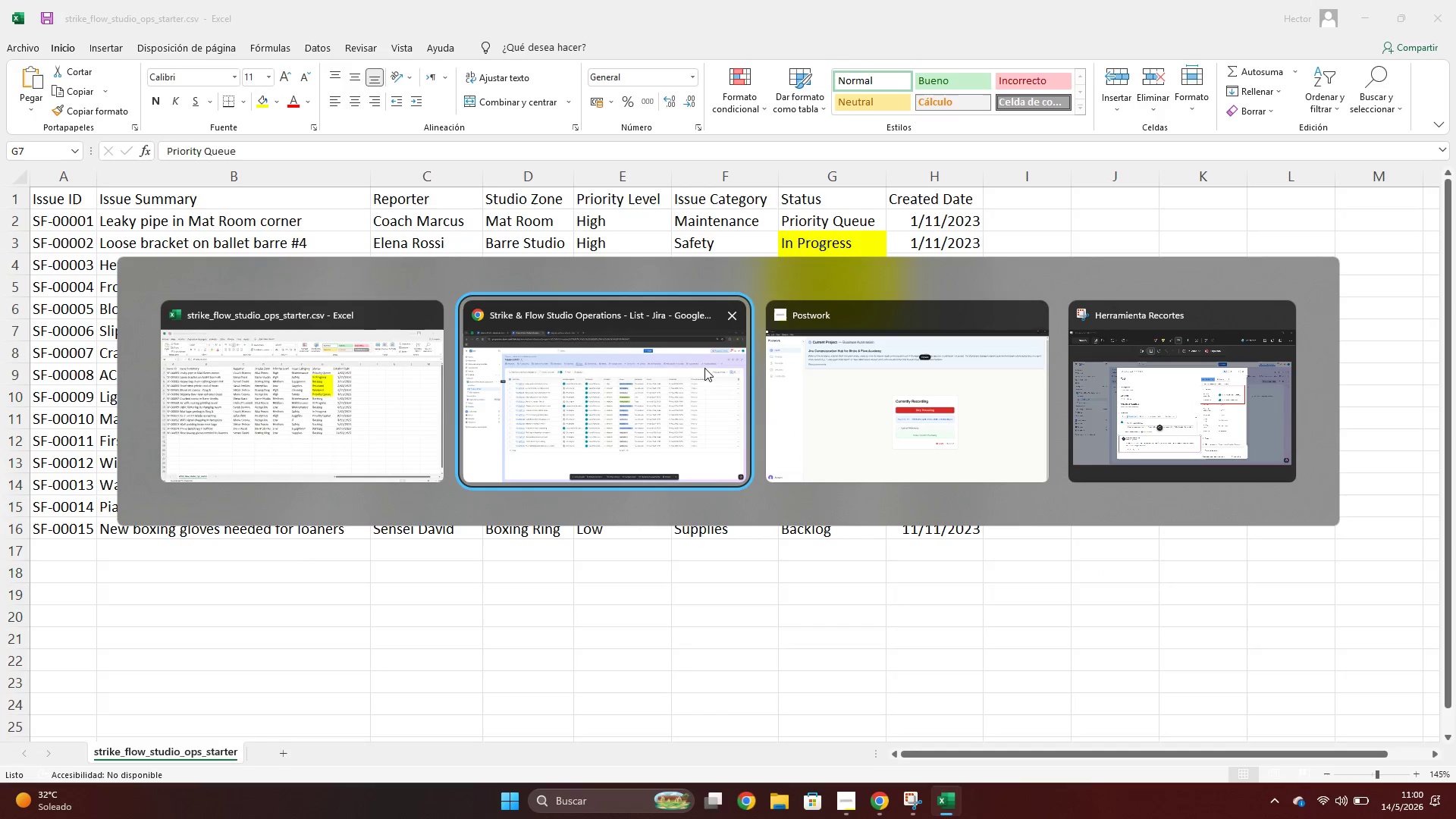 
left_click([642, 394])
 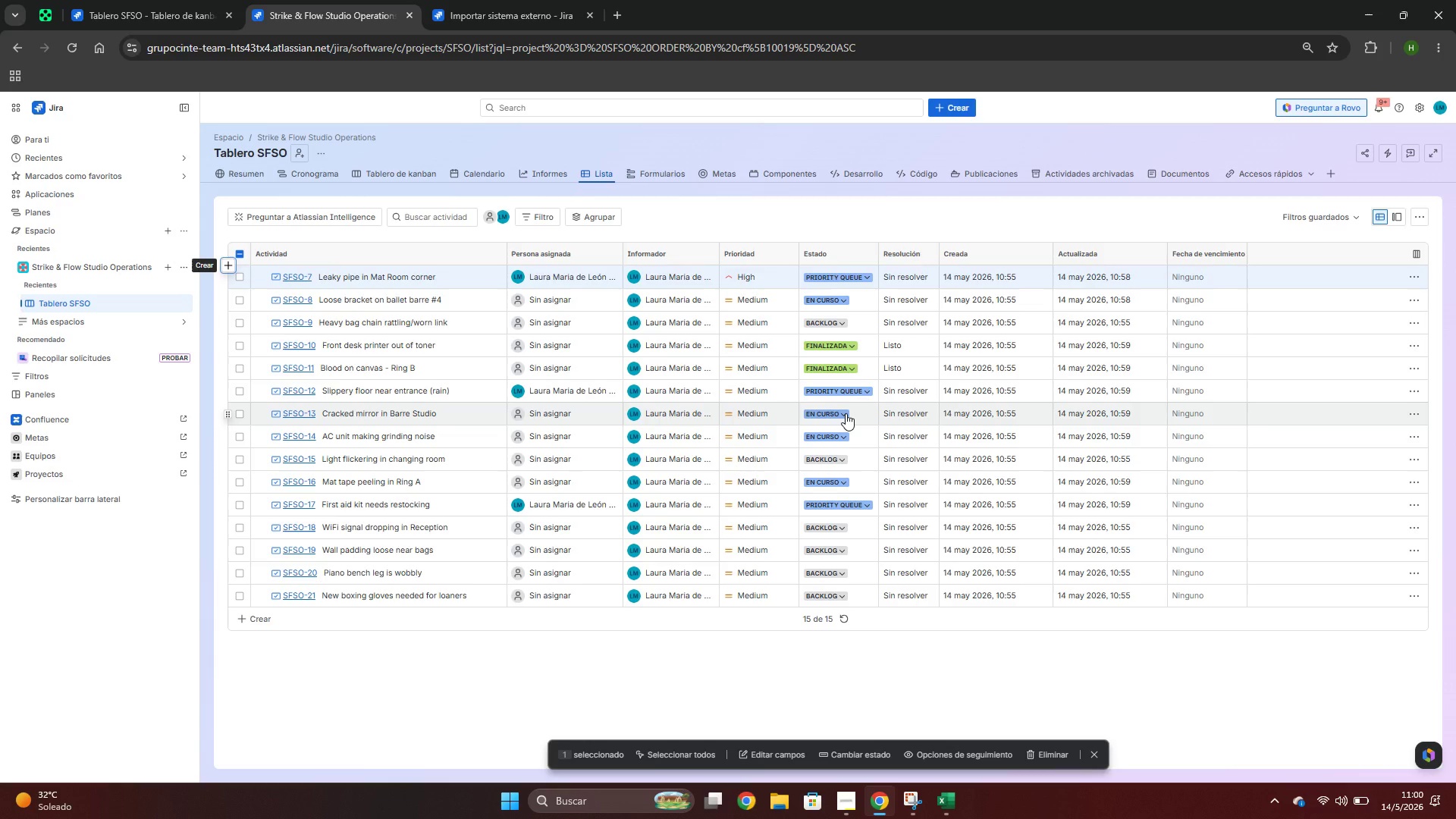 
left_click([846, 413])
 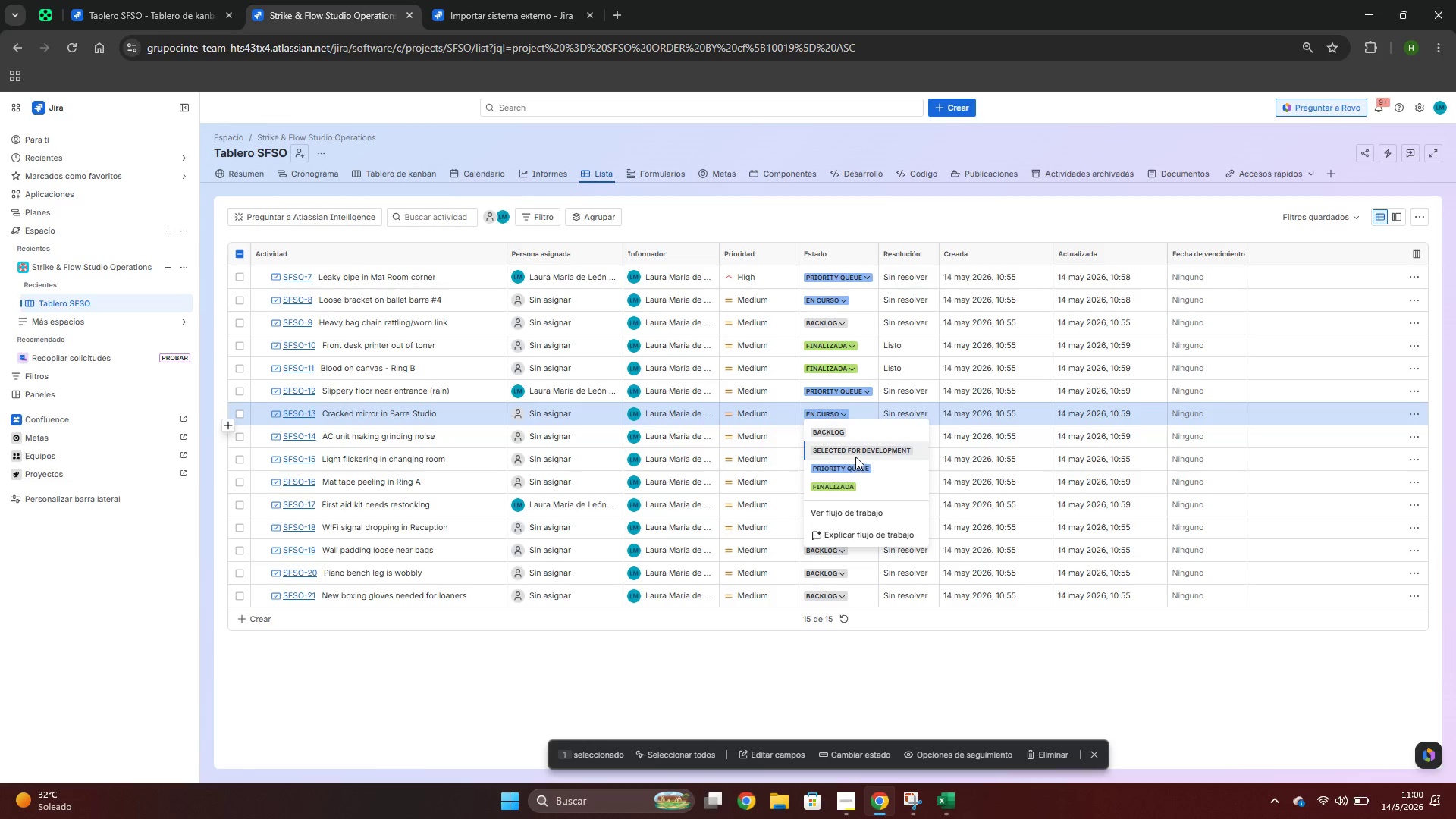 
left_click([846, 427])
 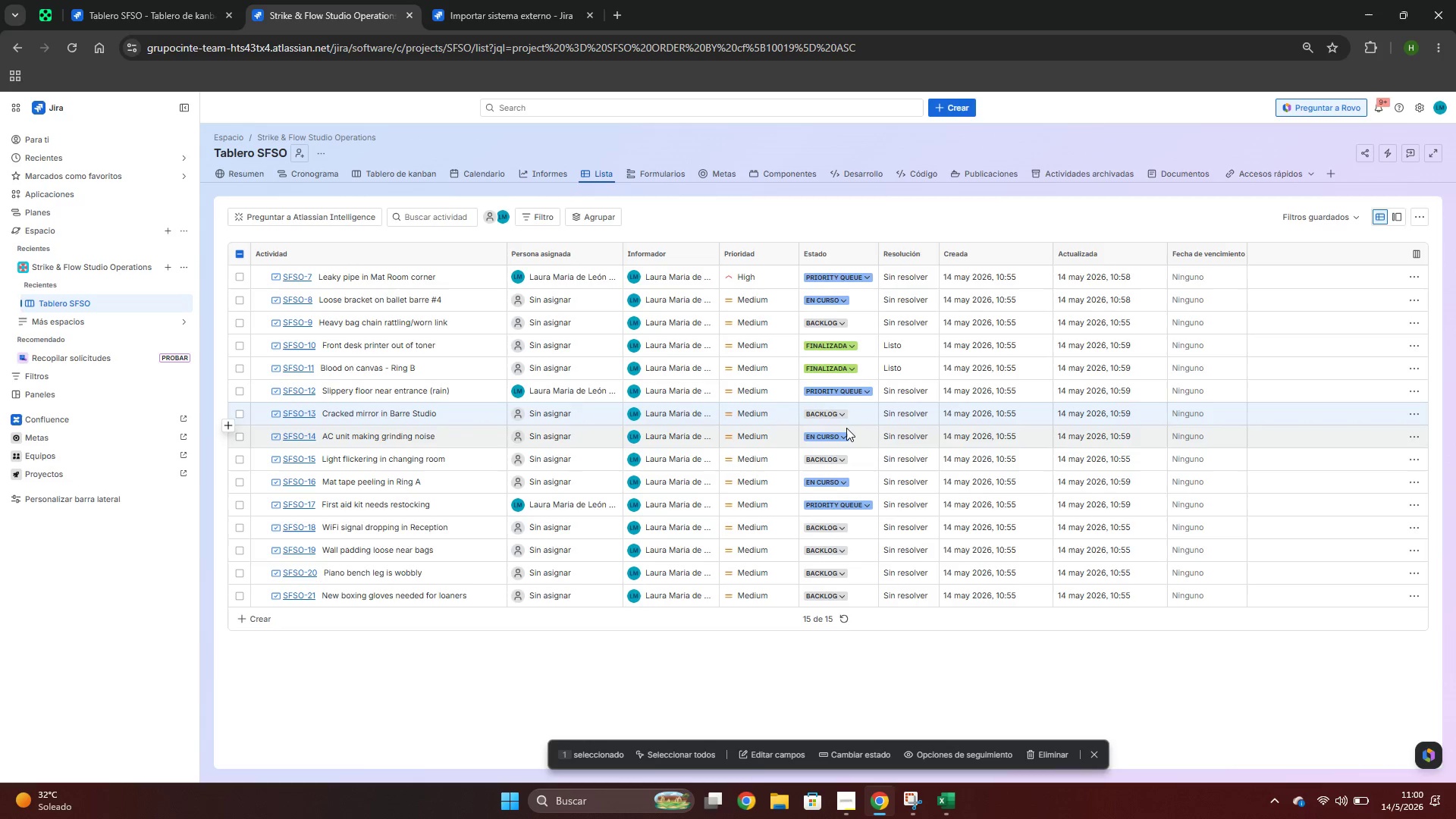 
key(Alt+AltLeft)
 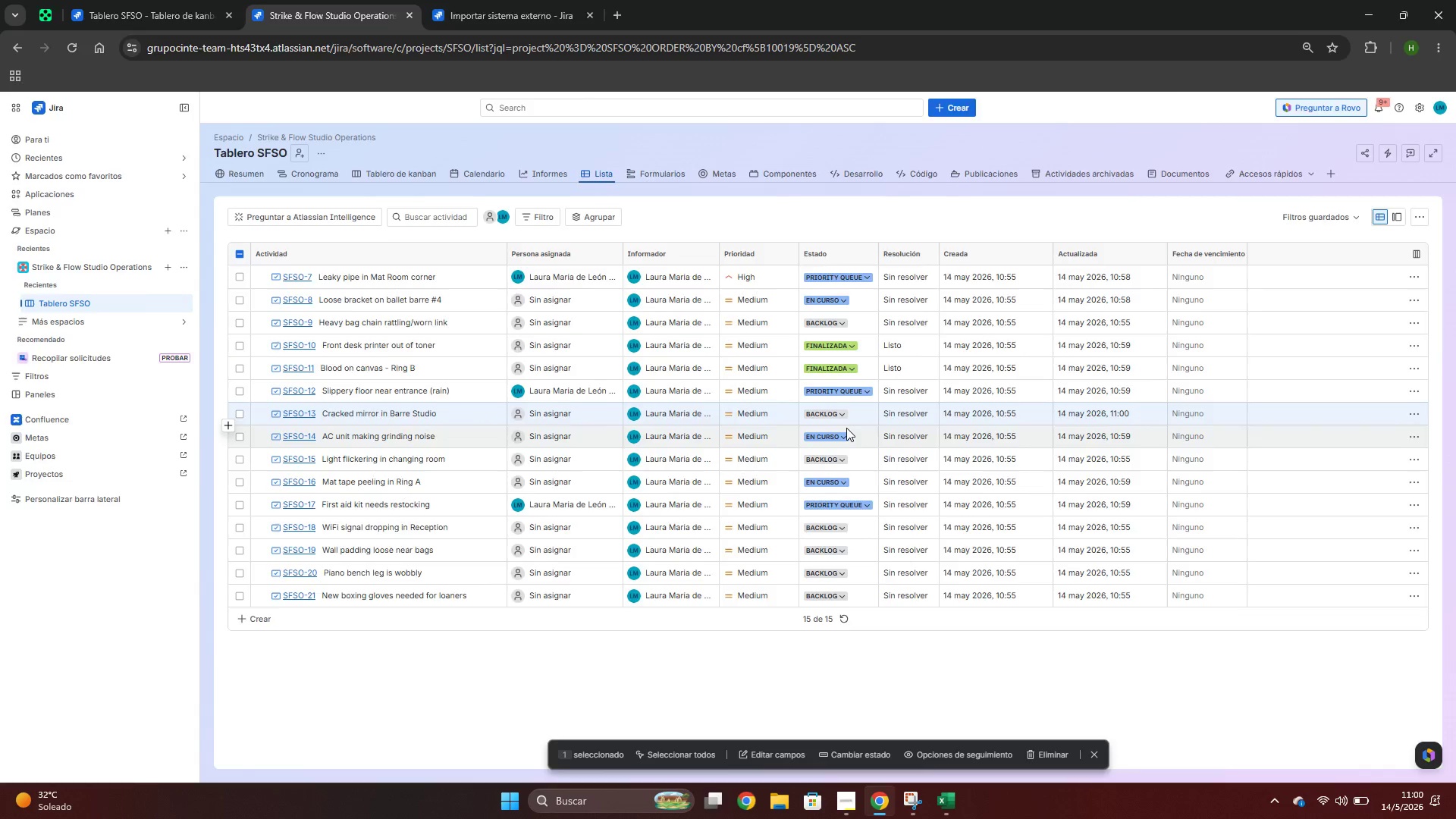 
key(Alt+Tab)
 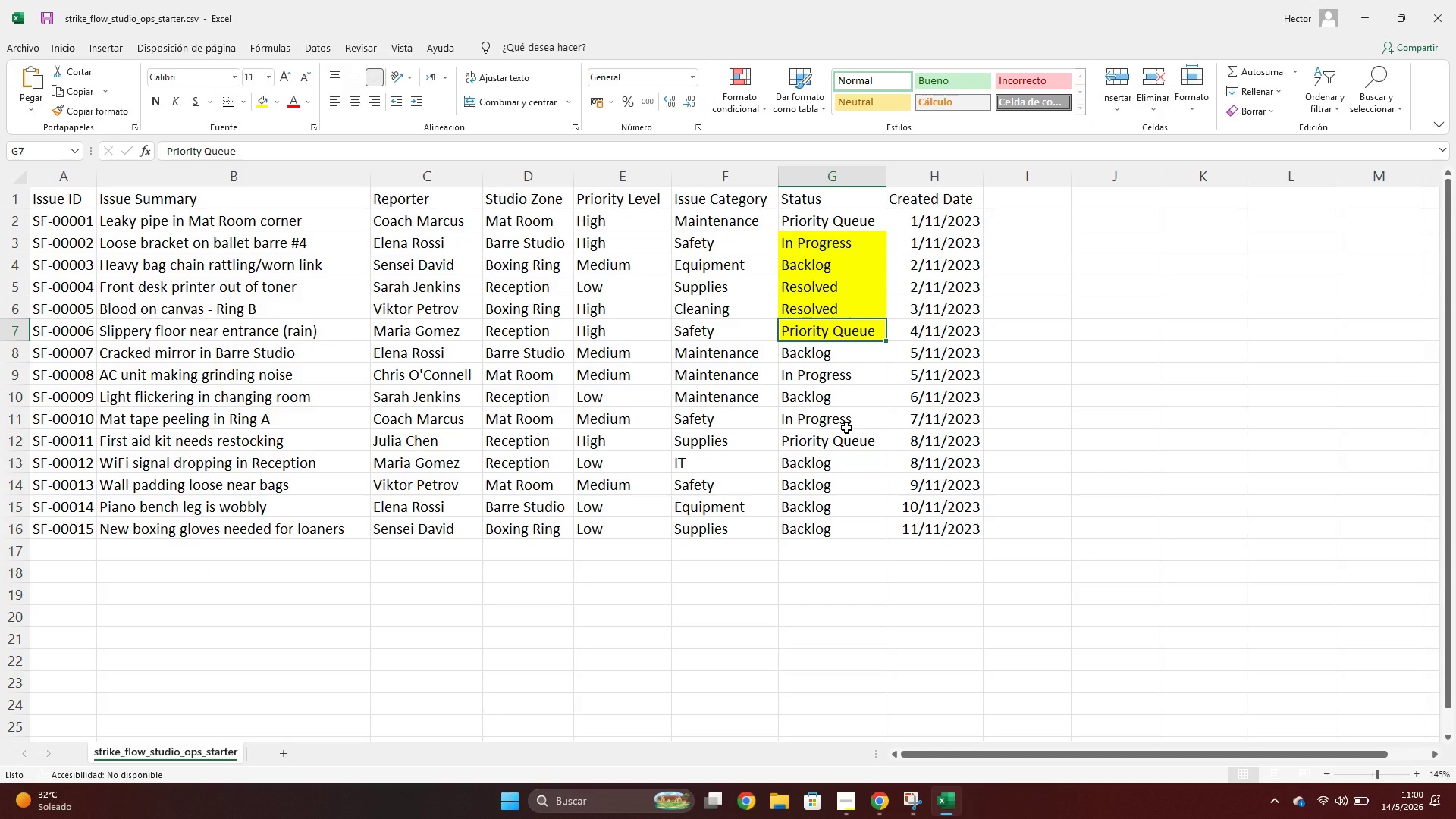 
key(Alt+AltLeft)
 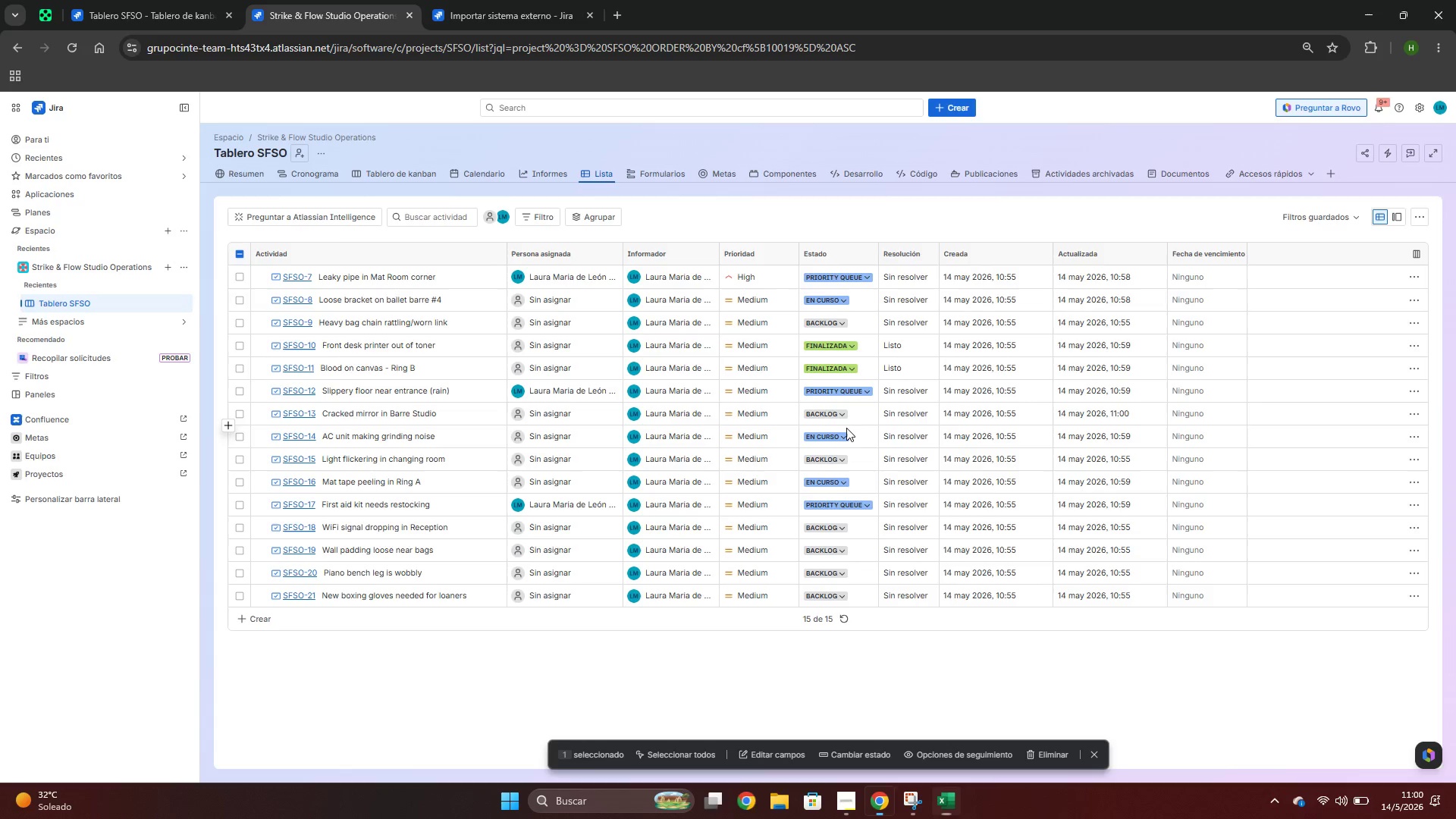 
key(Alt+Tab)
 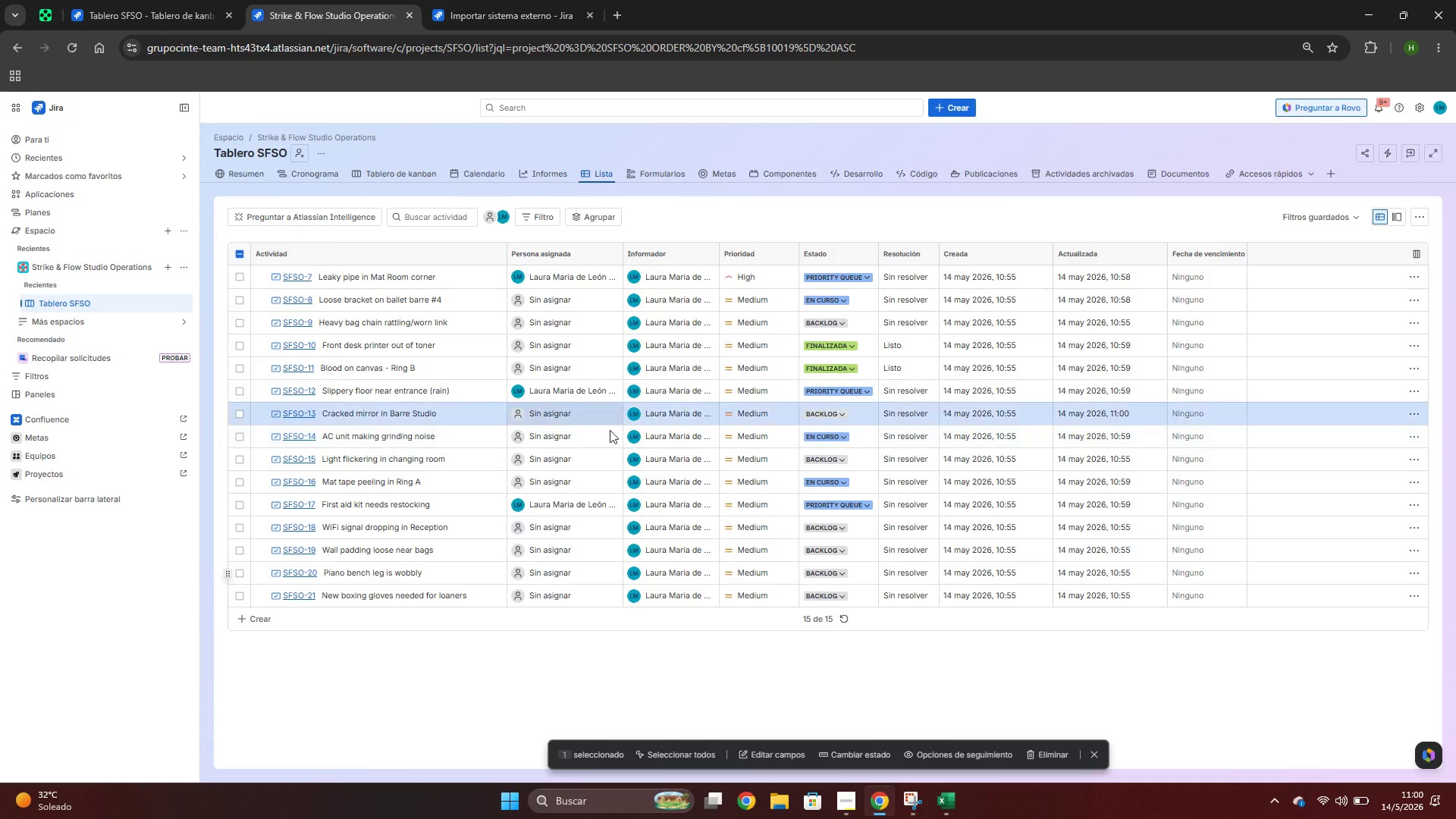 
wait(6.37)
 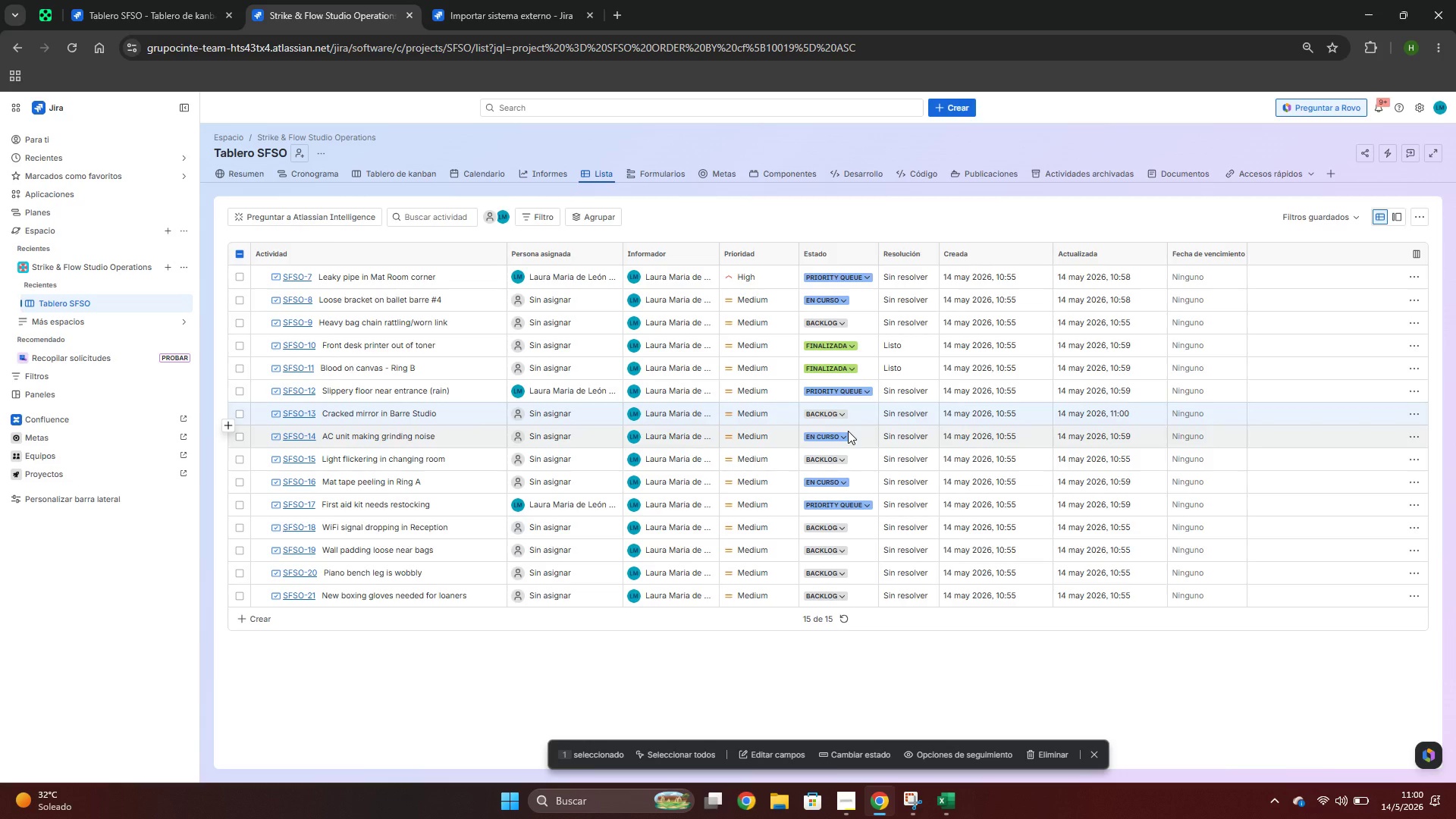 
mouse_move([279, 319])
 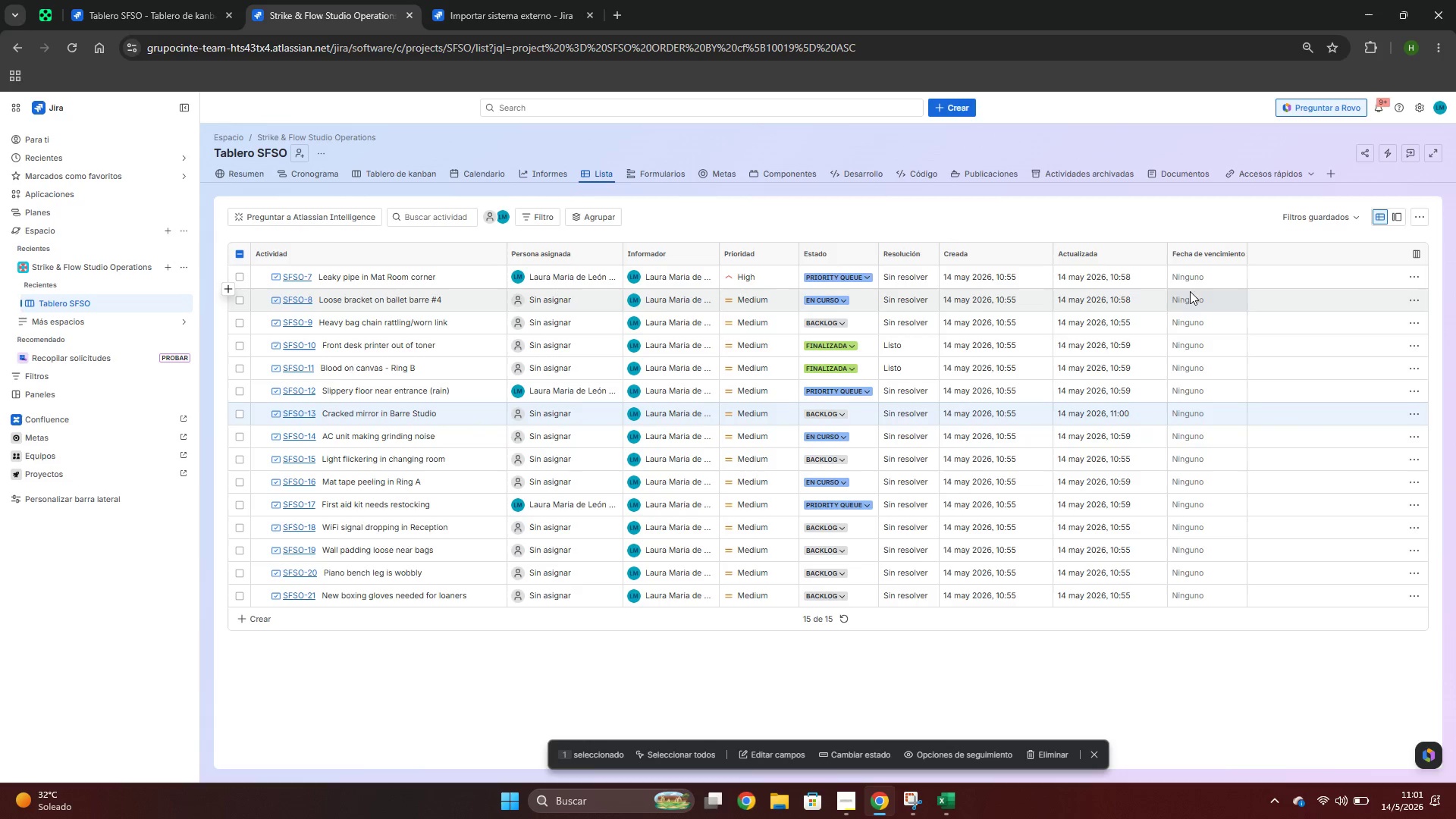 
wait(6.01)
 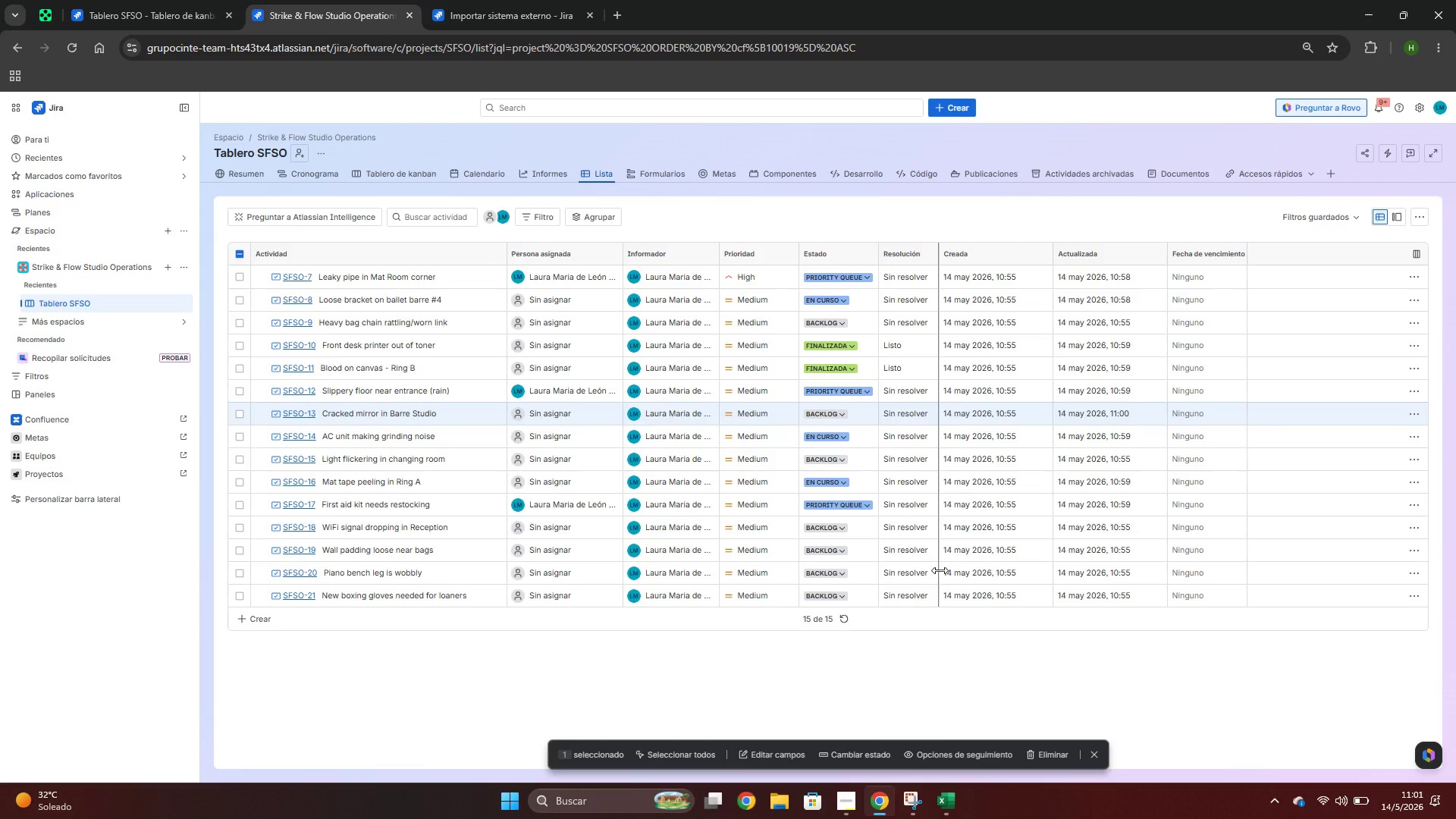 
key(Alt+AltLeft)
 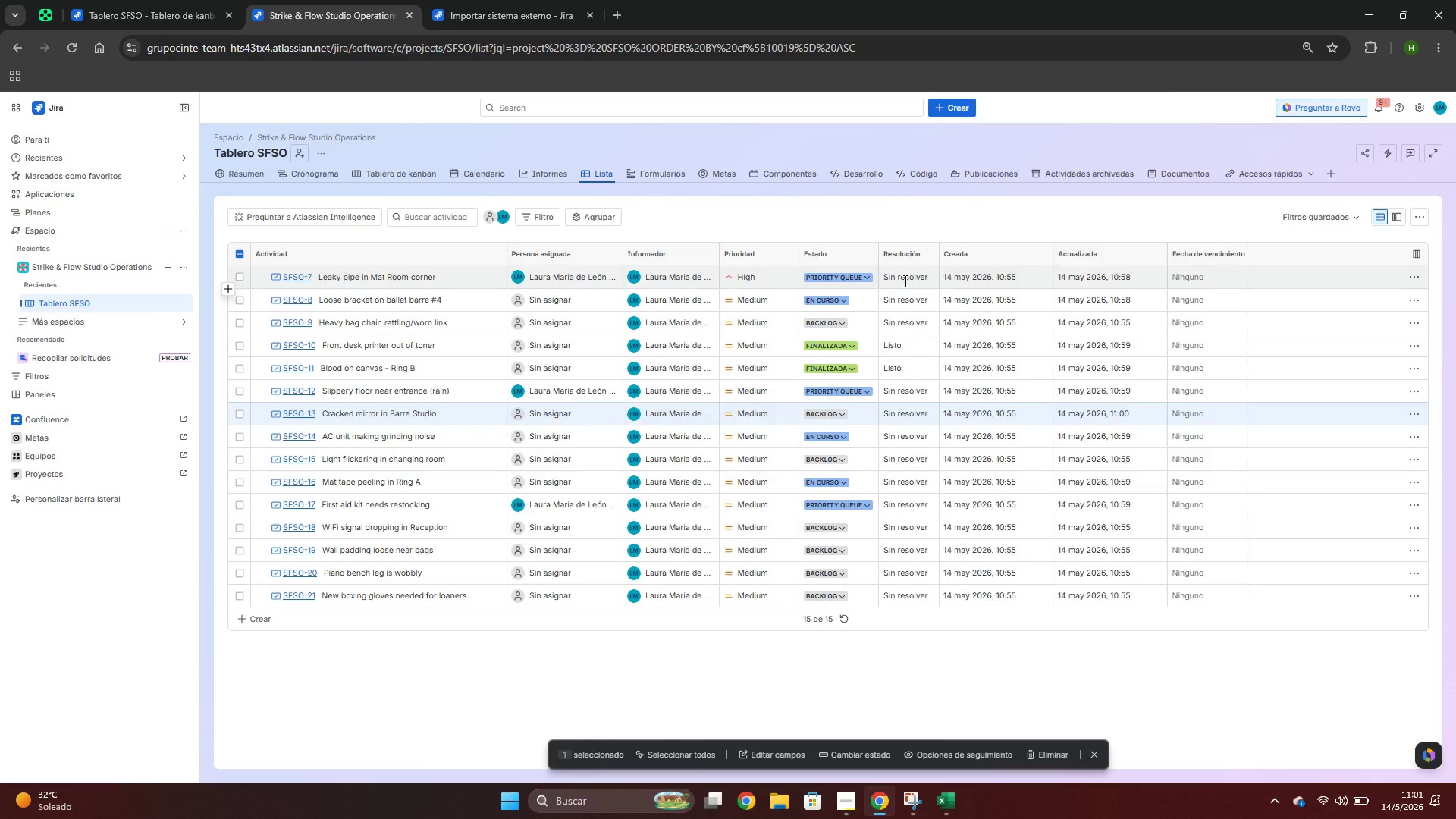 
key(Alt+Tab)
 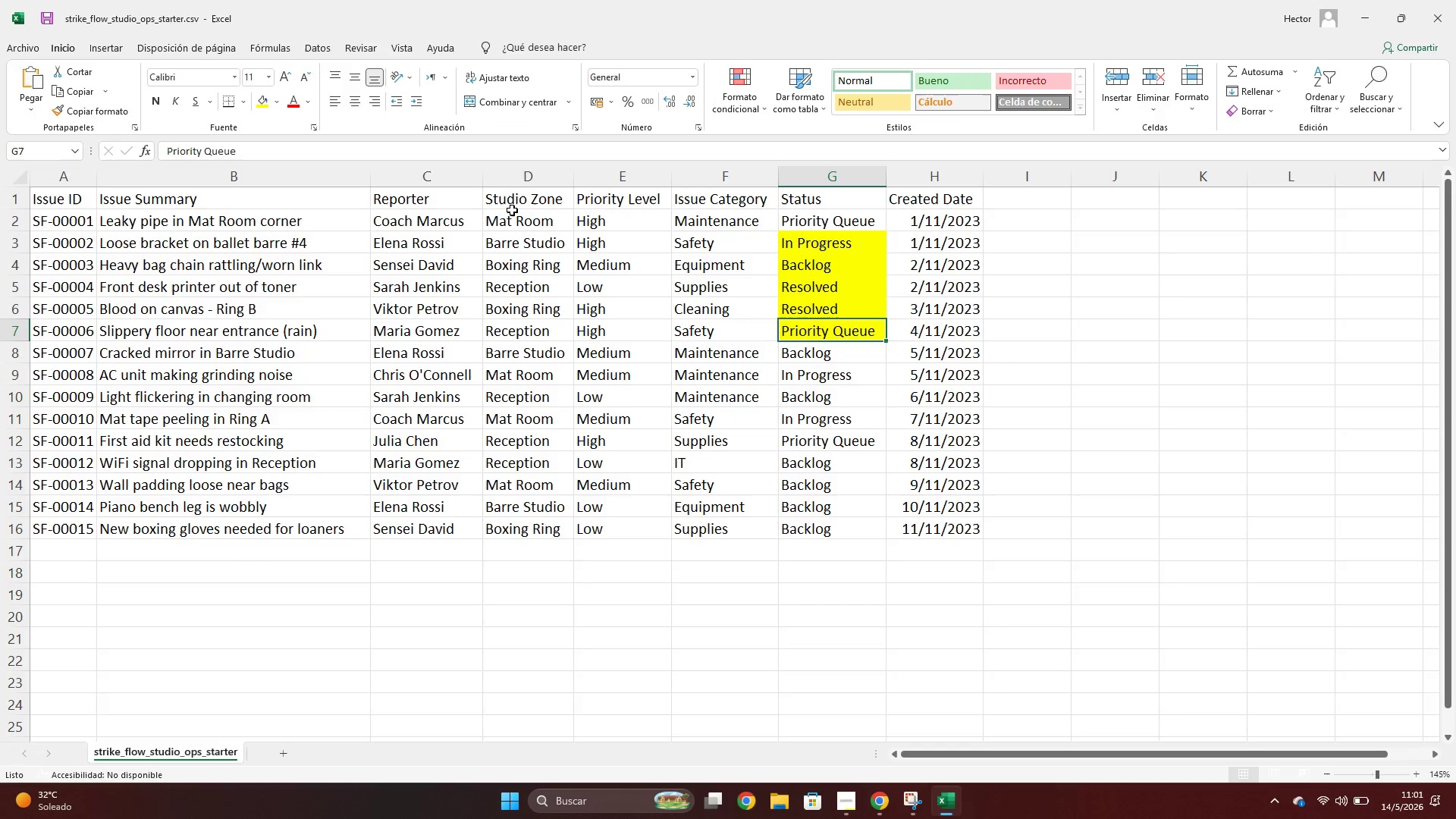 
wait(5.41)
 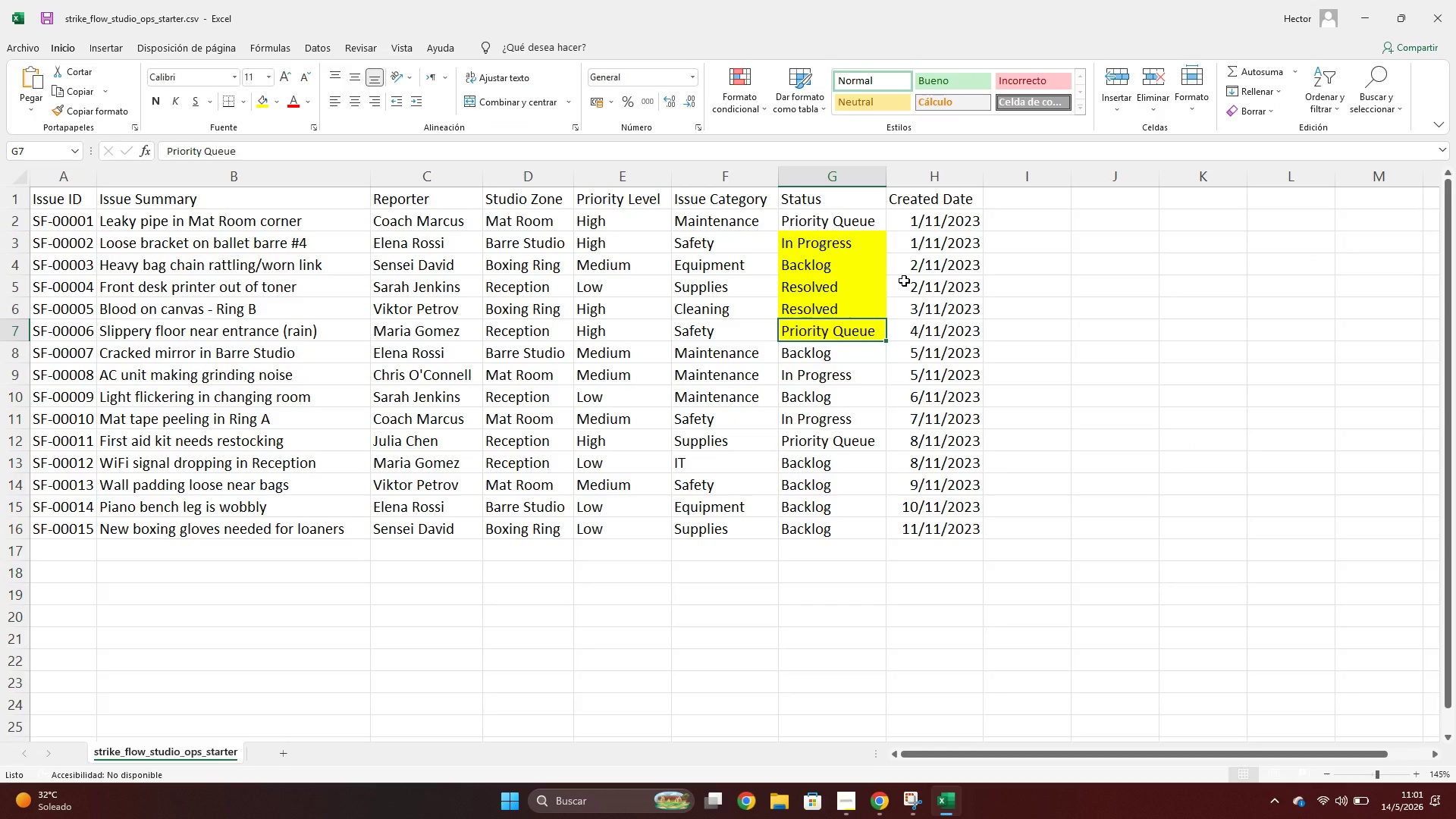 
left_click([257, 105])
 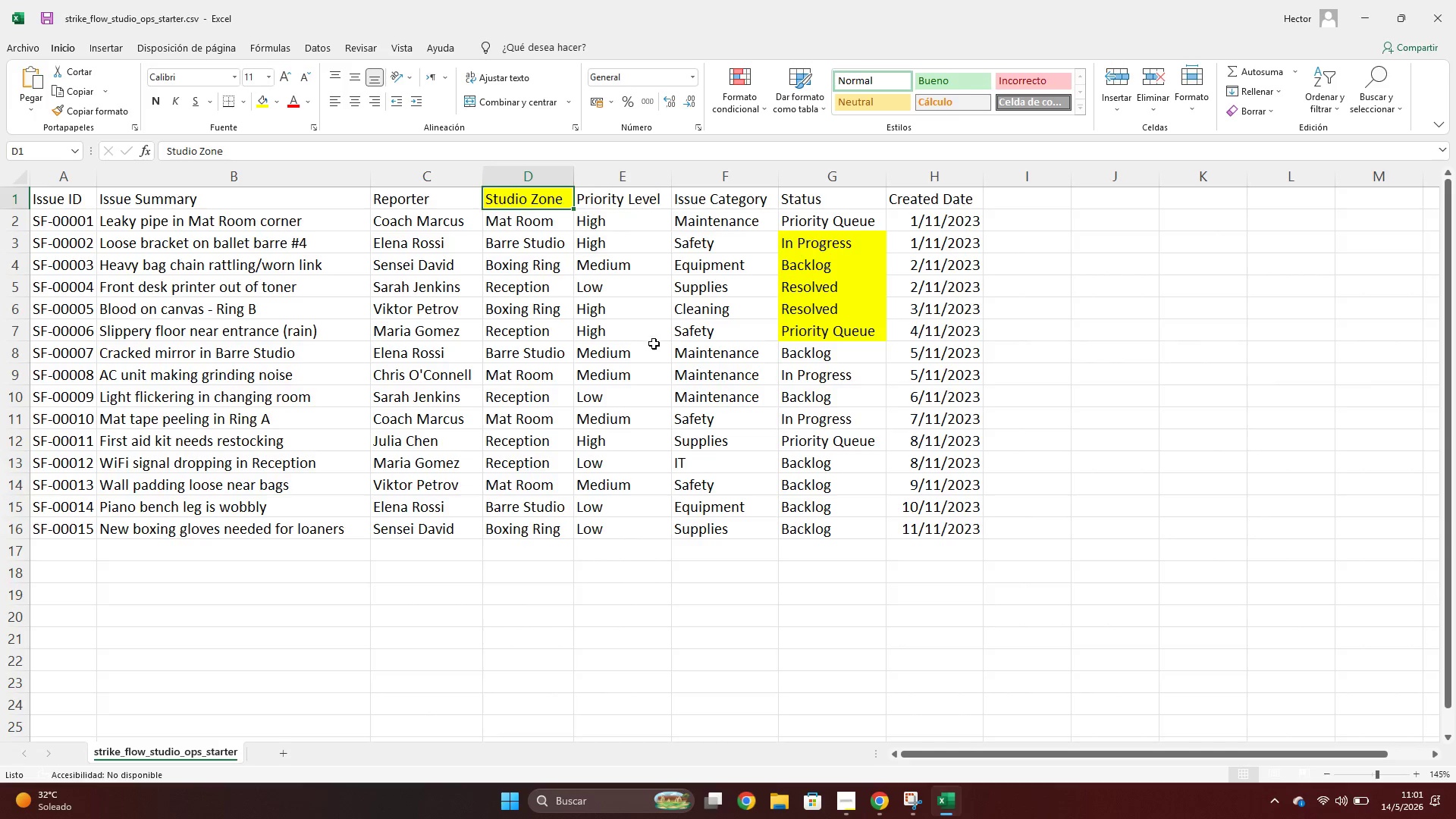 
left_click([516, 192])
 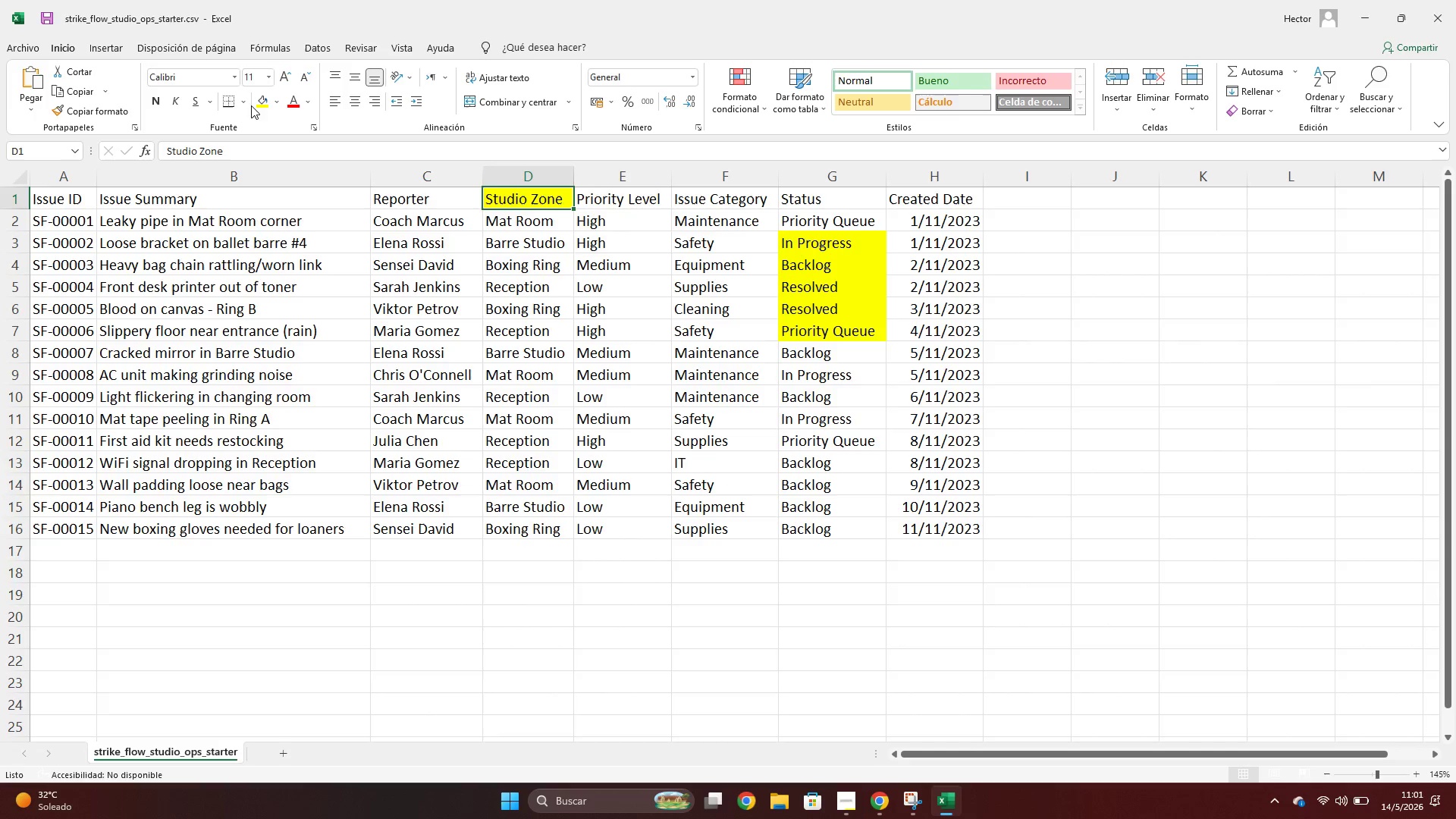 
left_click([259, 102])
 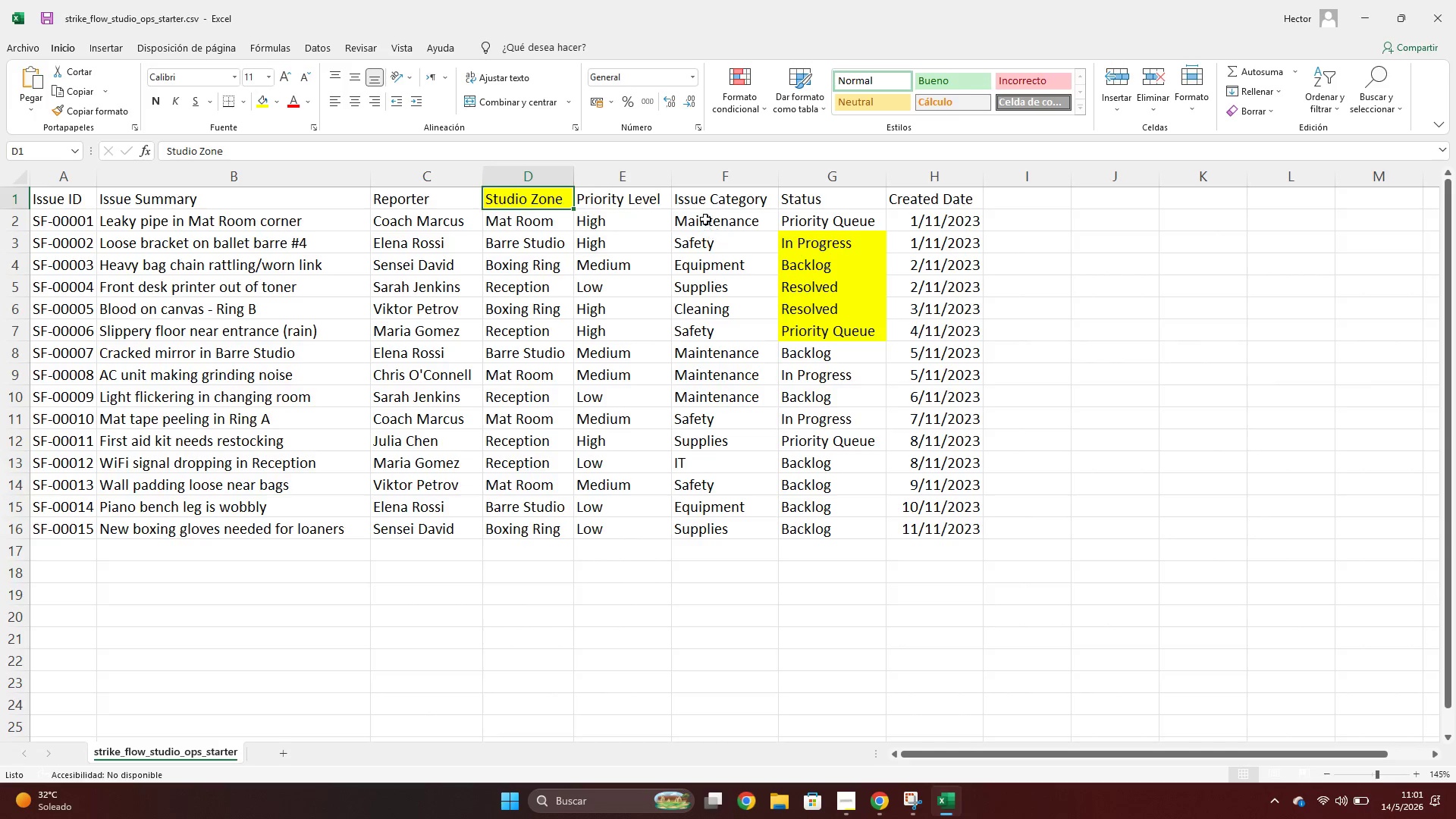 
left_click([700, 208])
 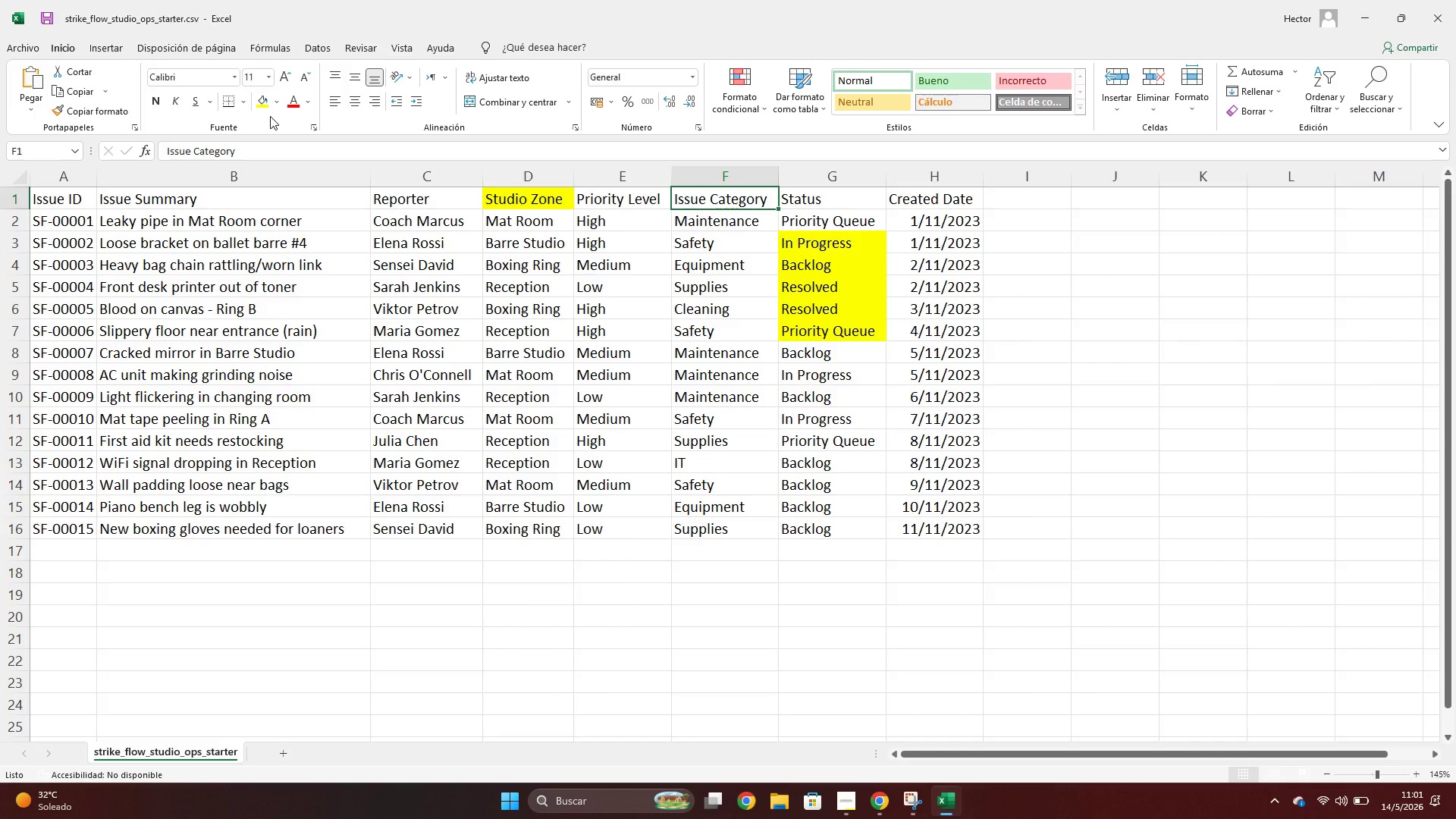 
left_click([291, 104])
 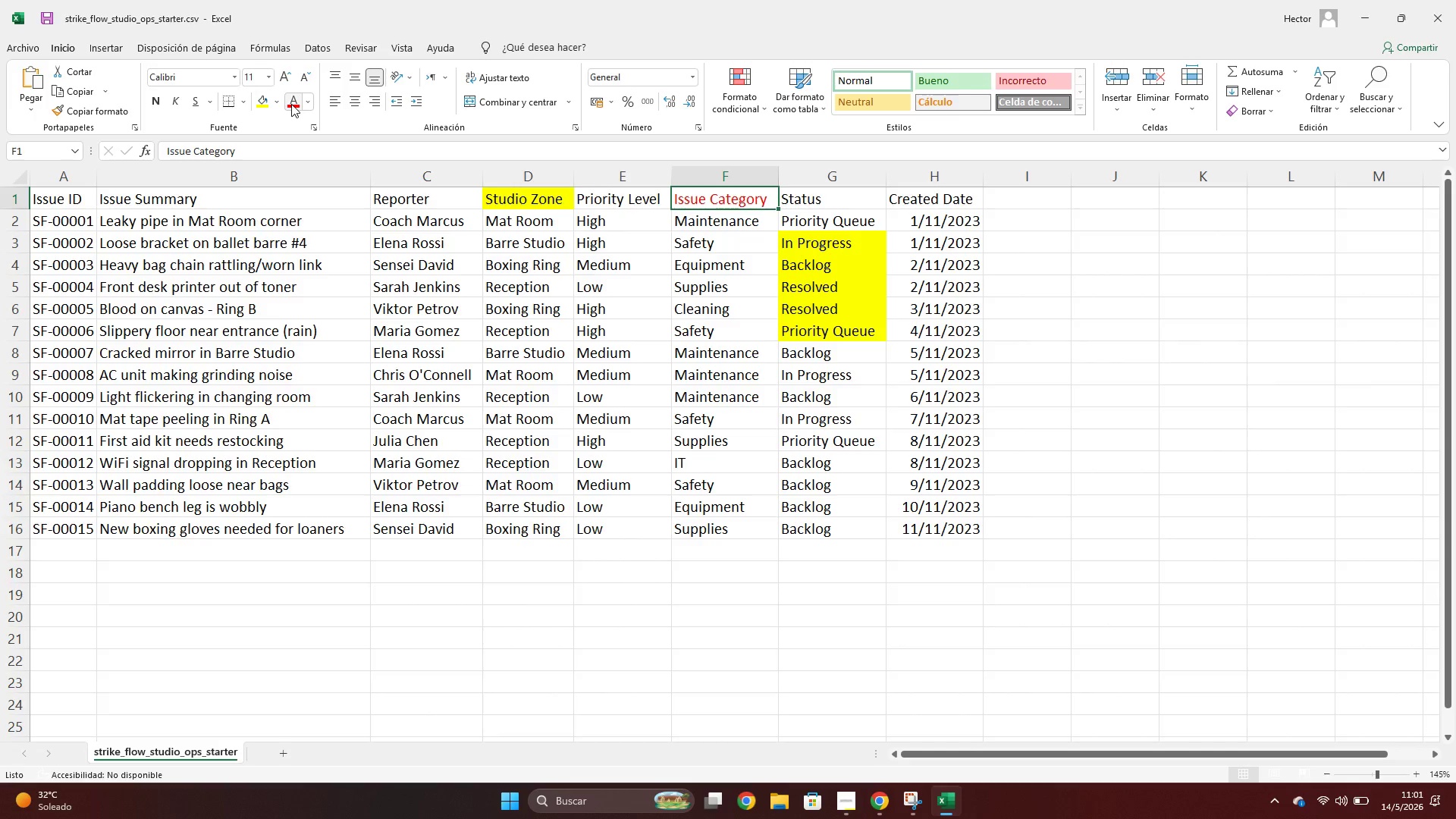 
key(Alt+AltLeft)
 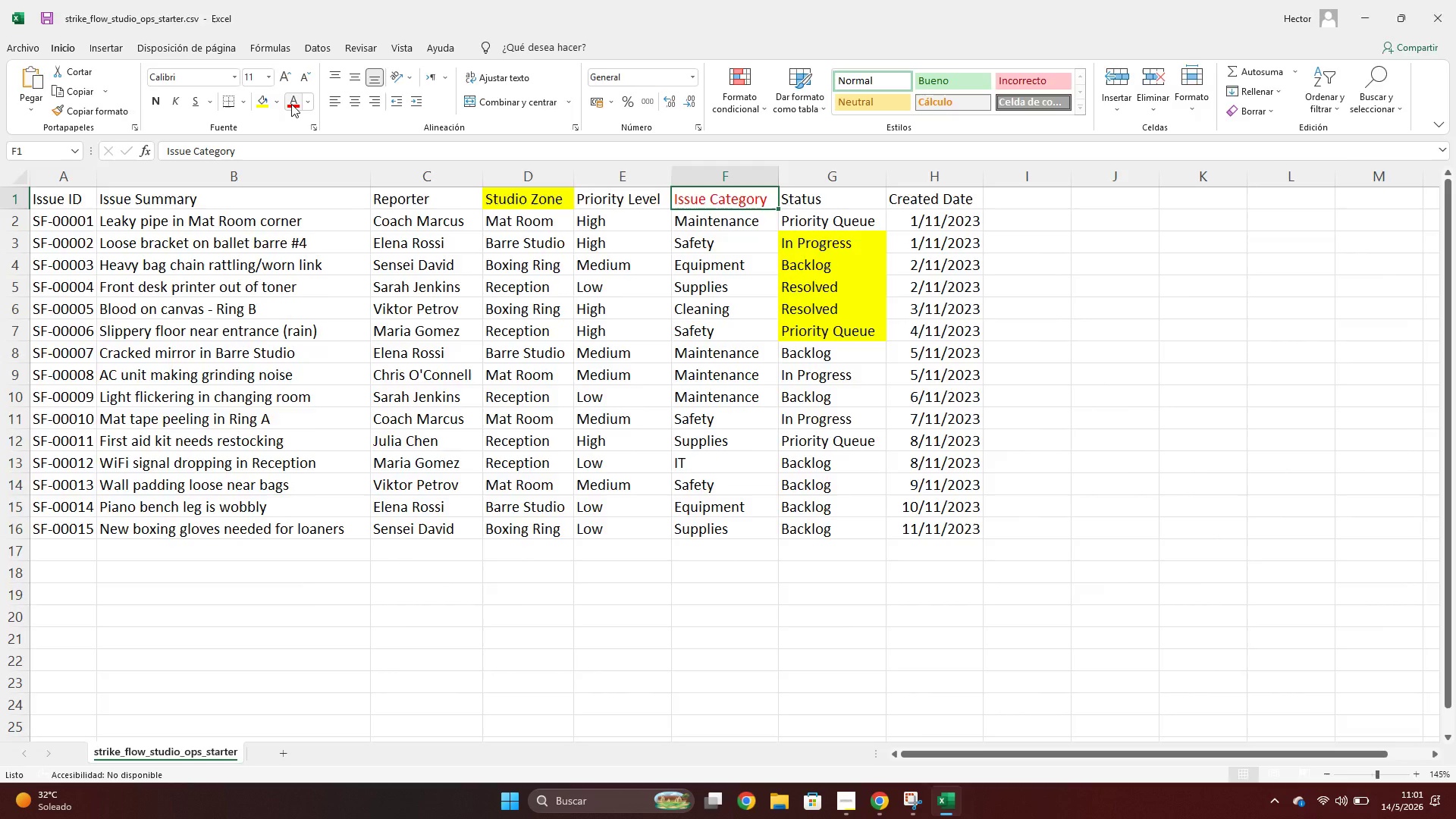 
key(Alt+Tab)
 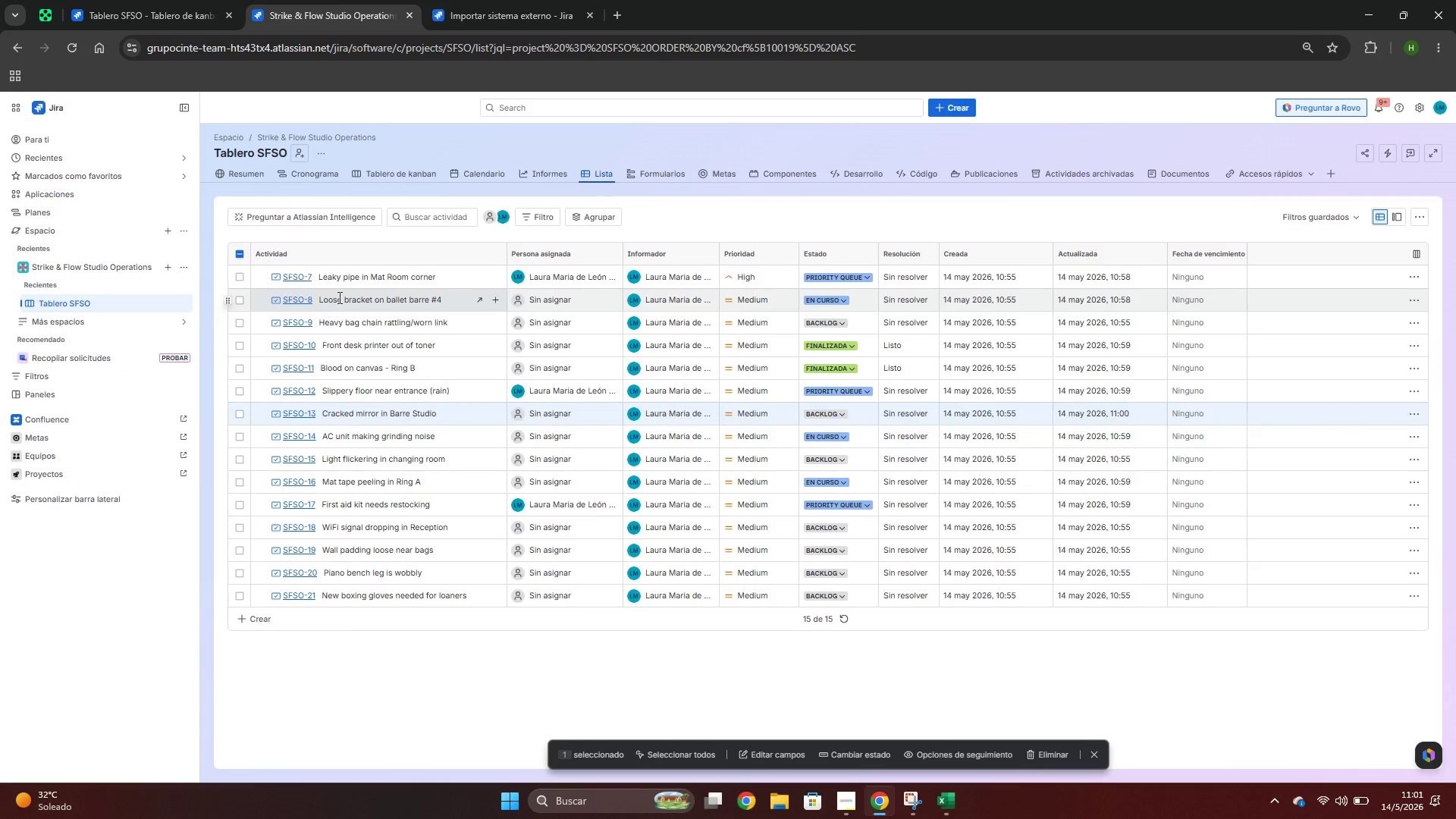 
left_click([307, 298])
 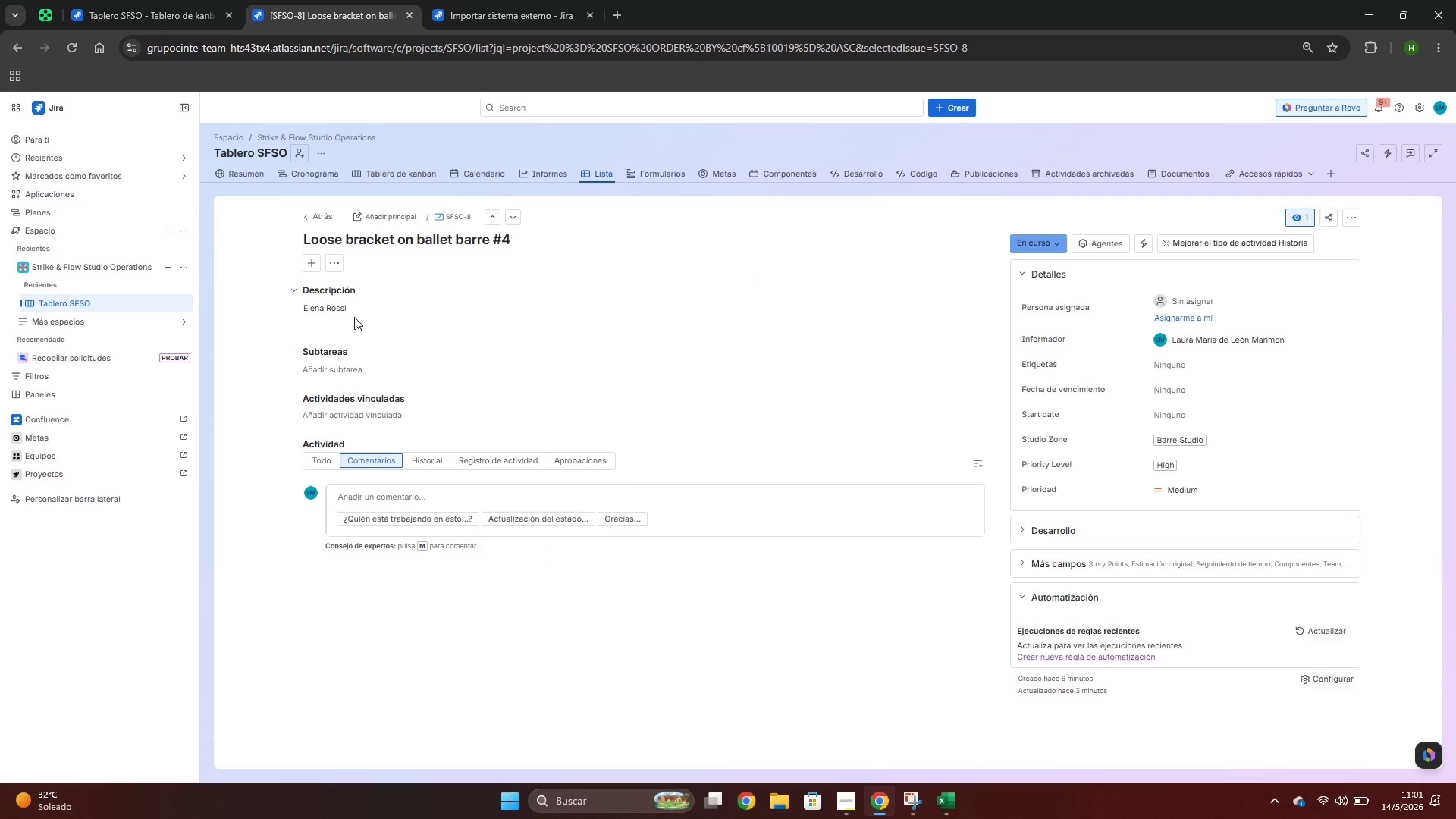 
key(Alt+AltLeft)
 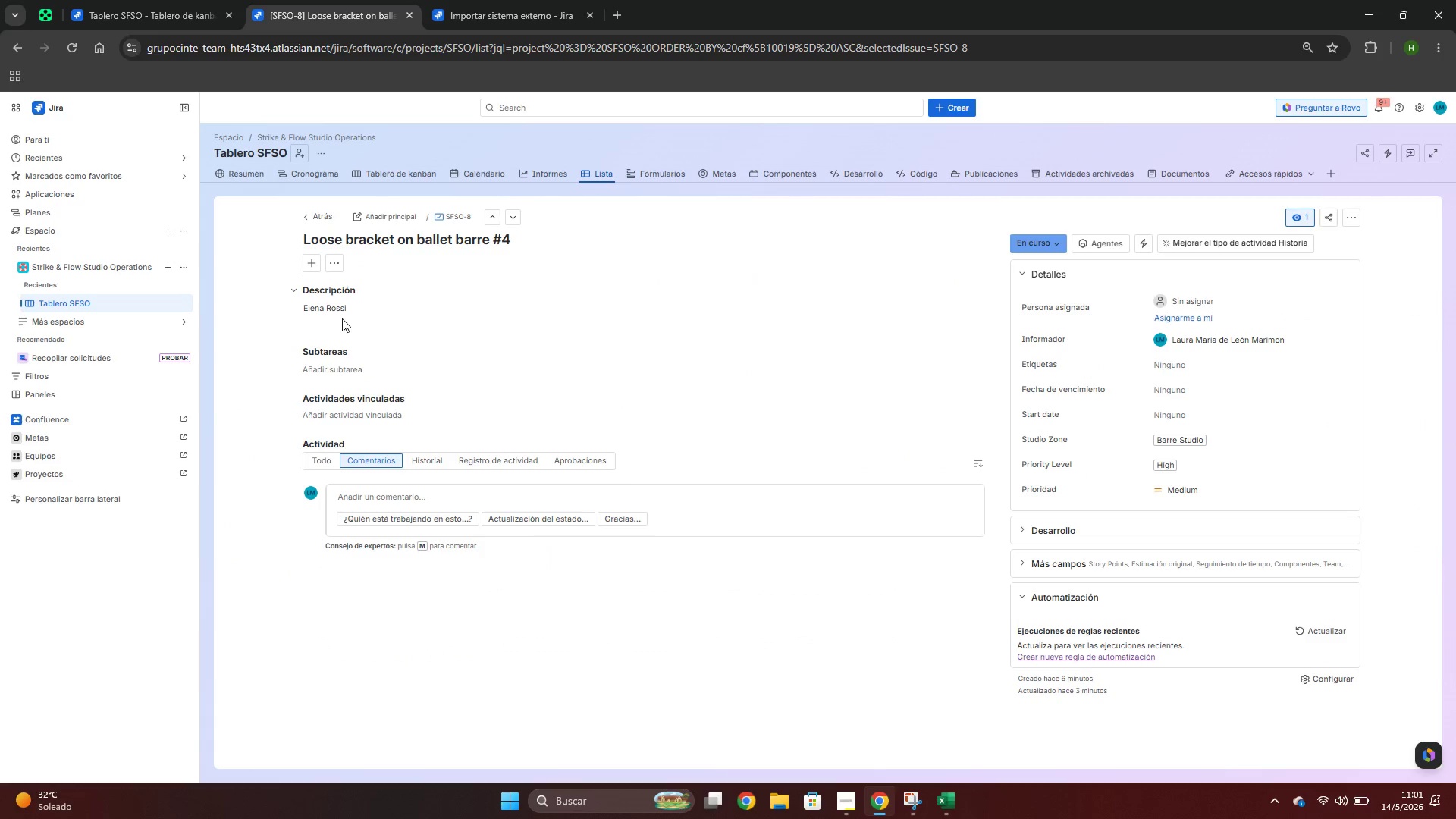 
key(Alt+Tab)
 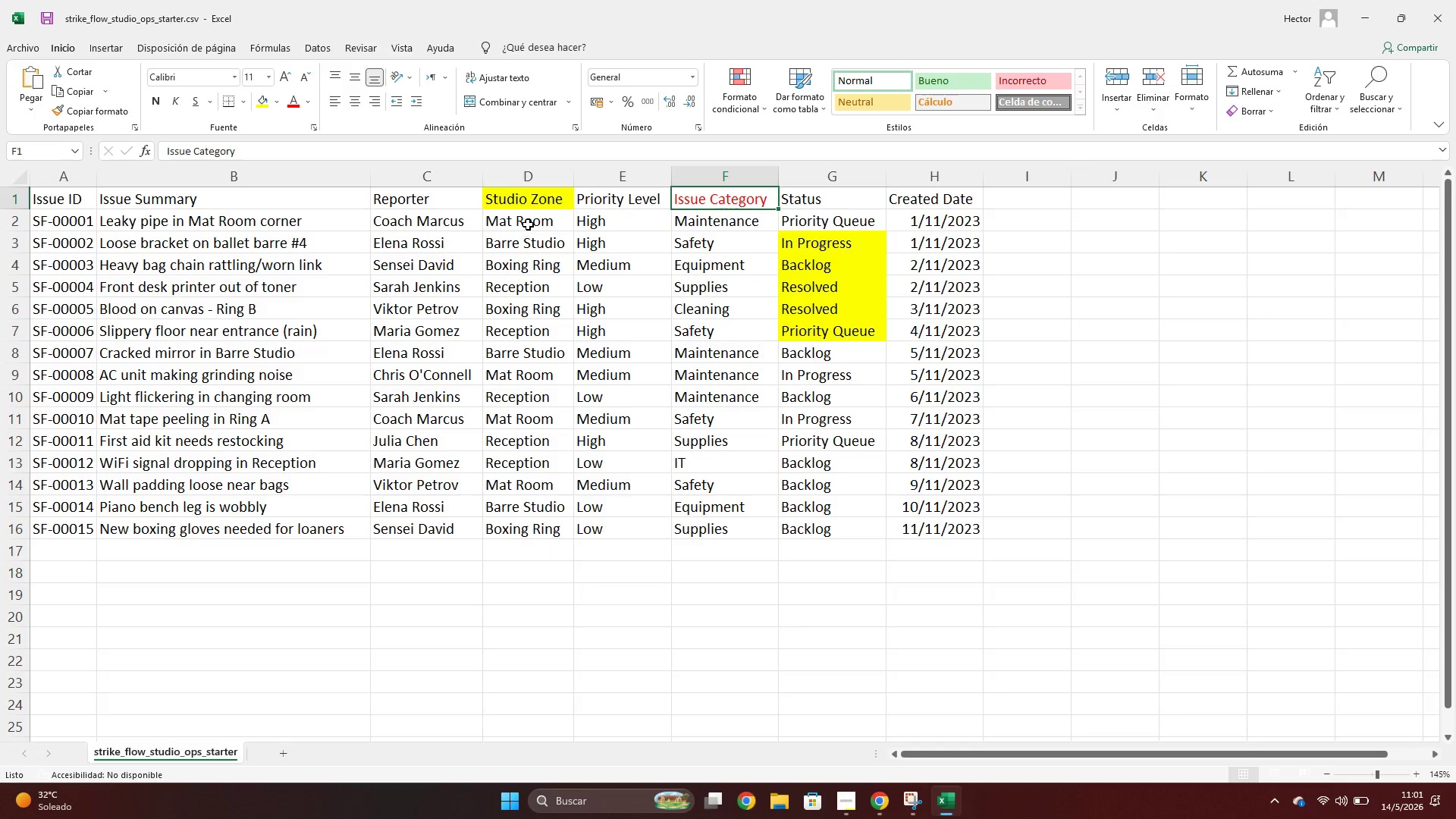 
left_click([528, 224])
 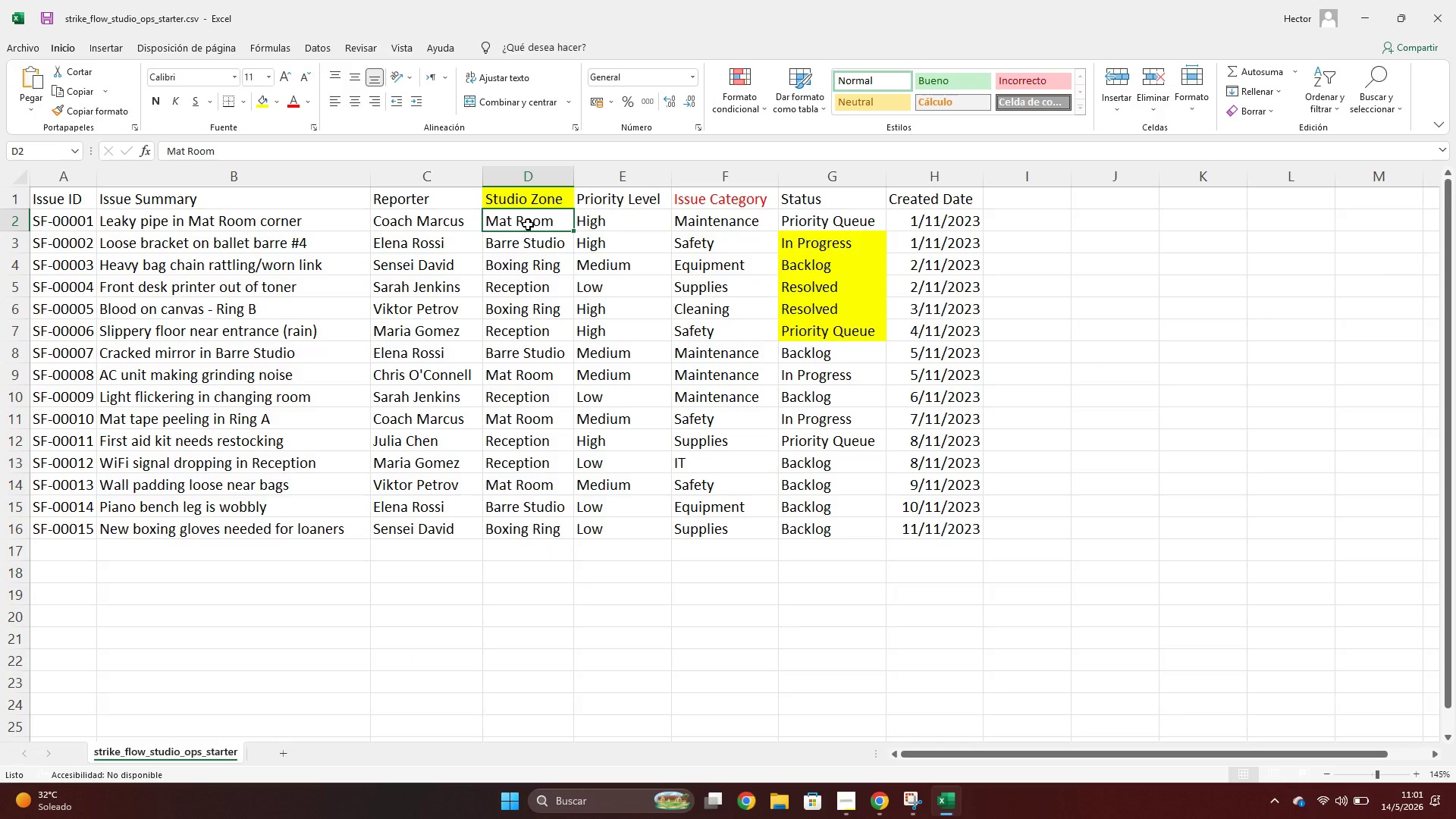 
key(Alt+AltLeft)
 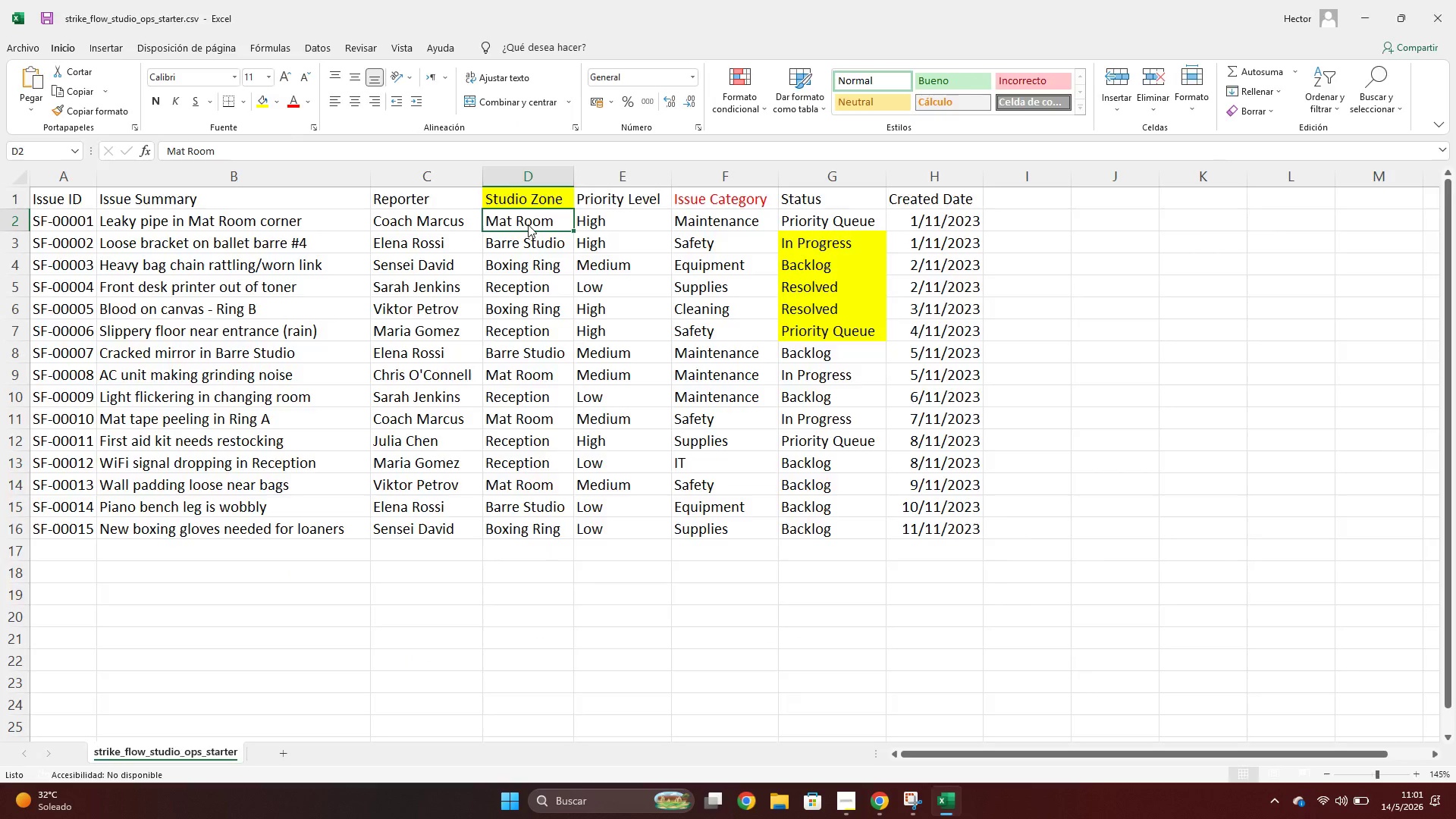 
key(Alt+Tab)
 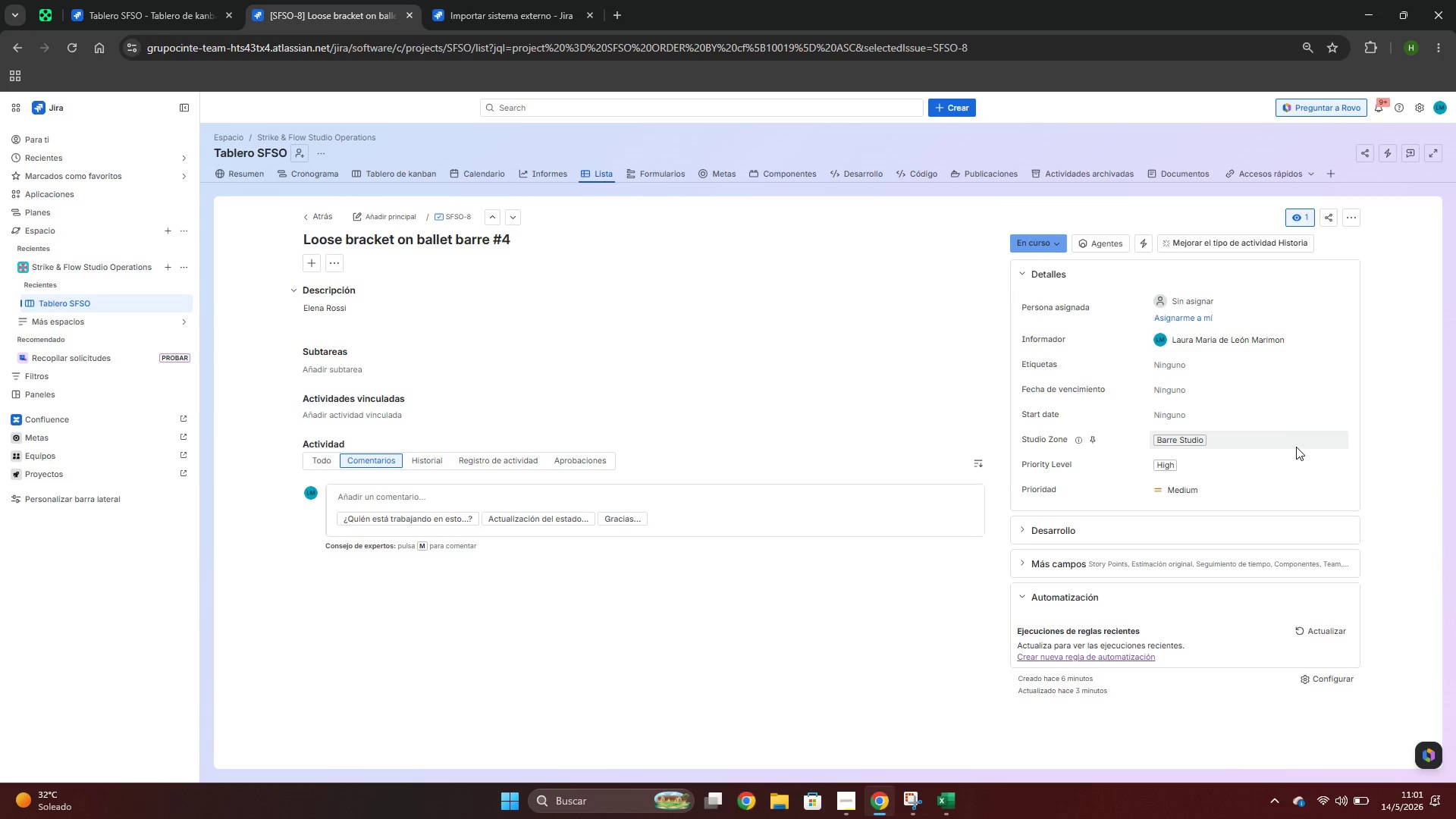 
wait(15.23)
 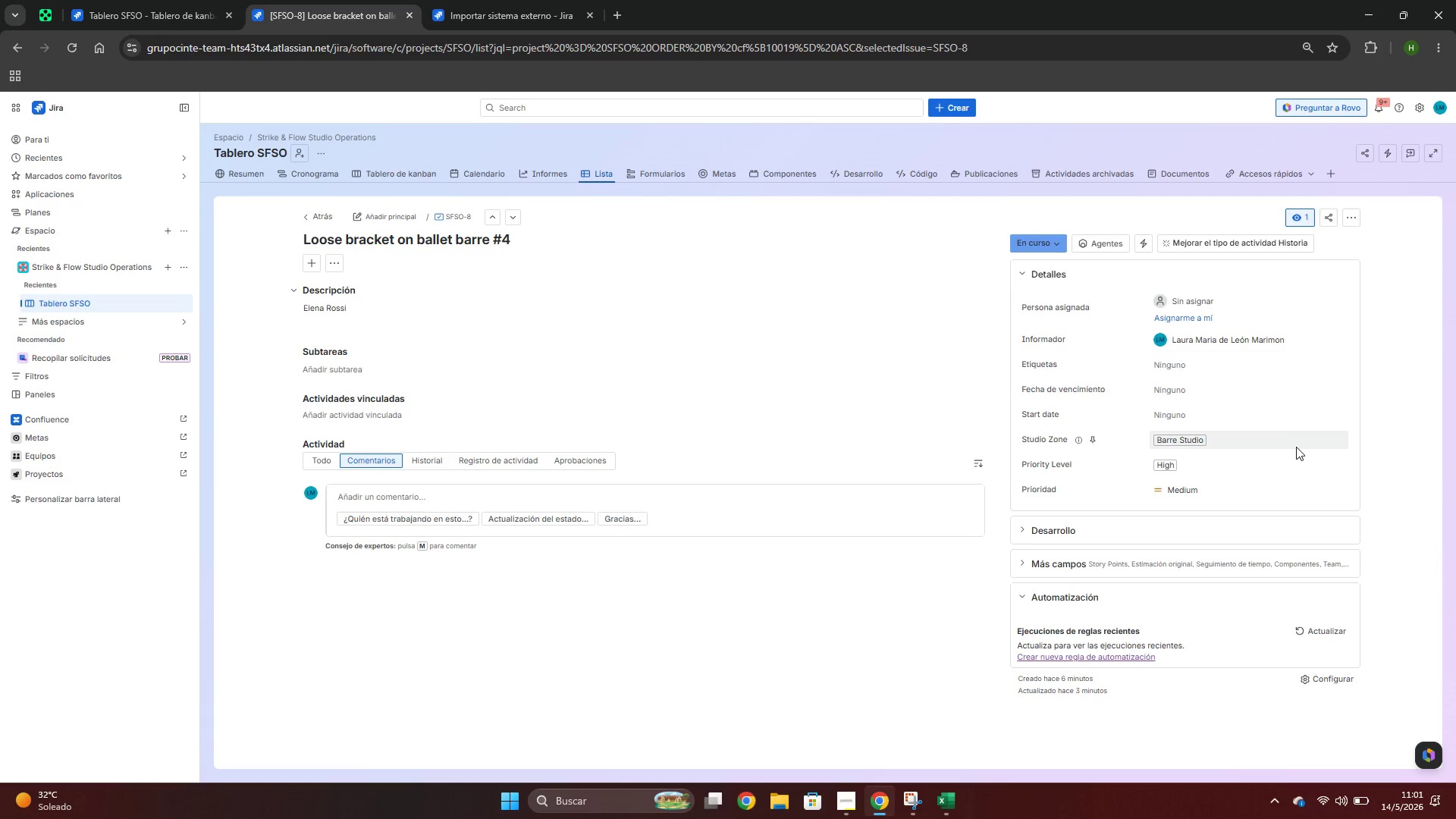 
left_click([1175, 485])
 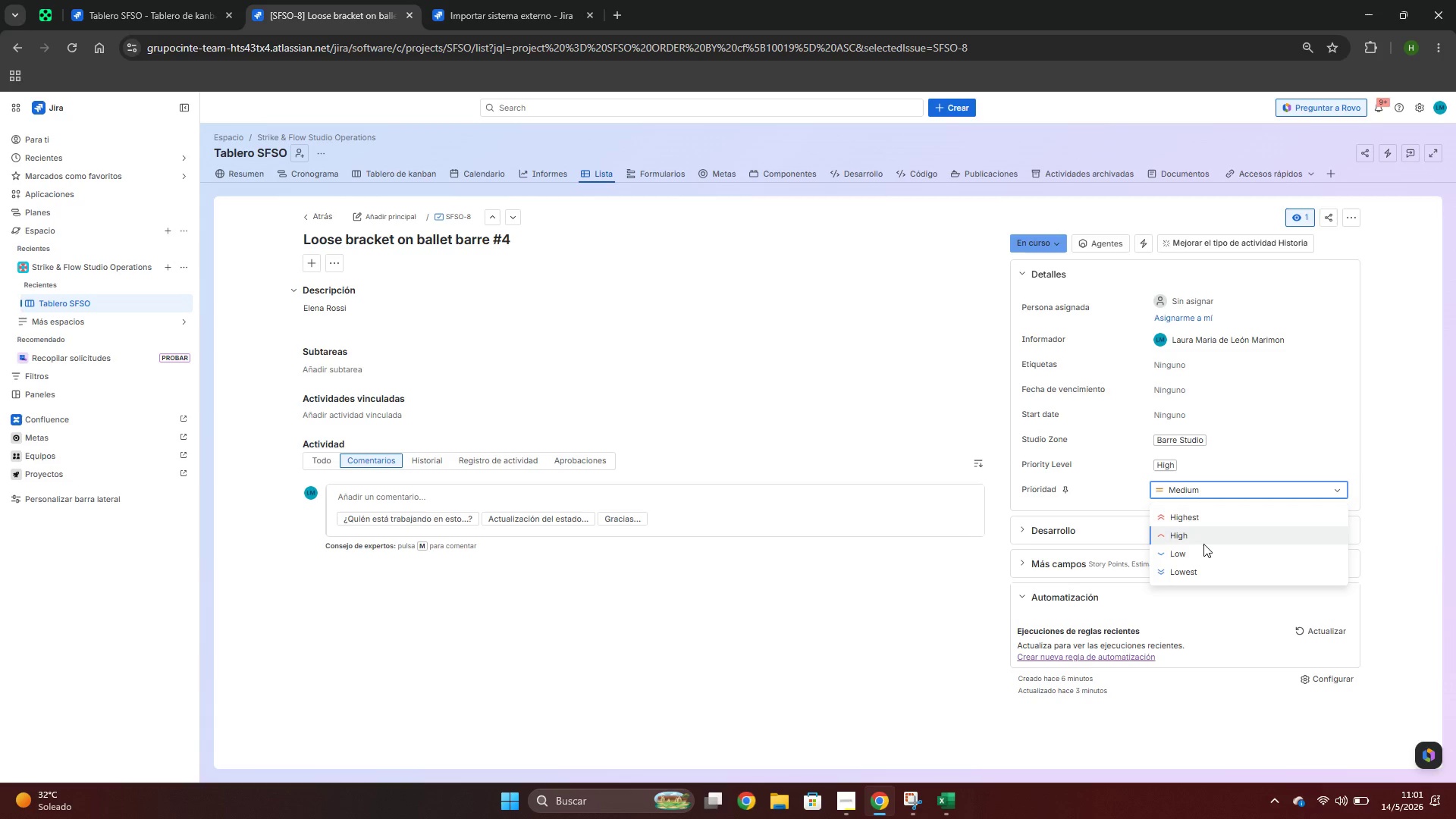 
left_click([1203, 544])
 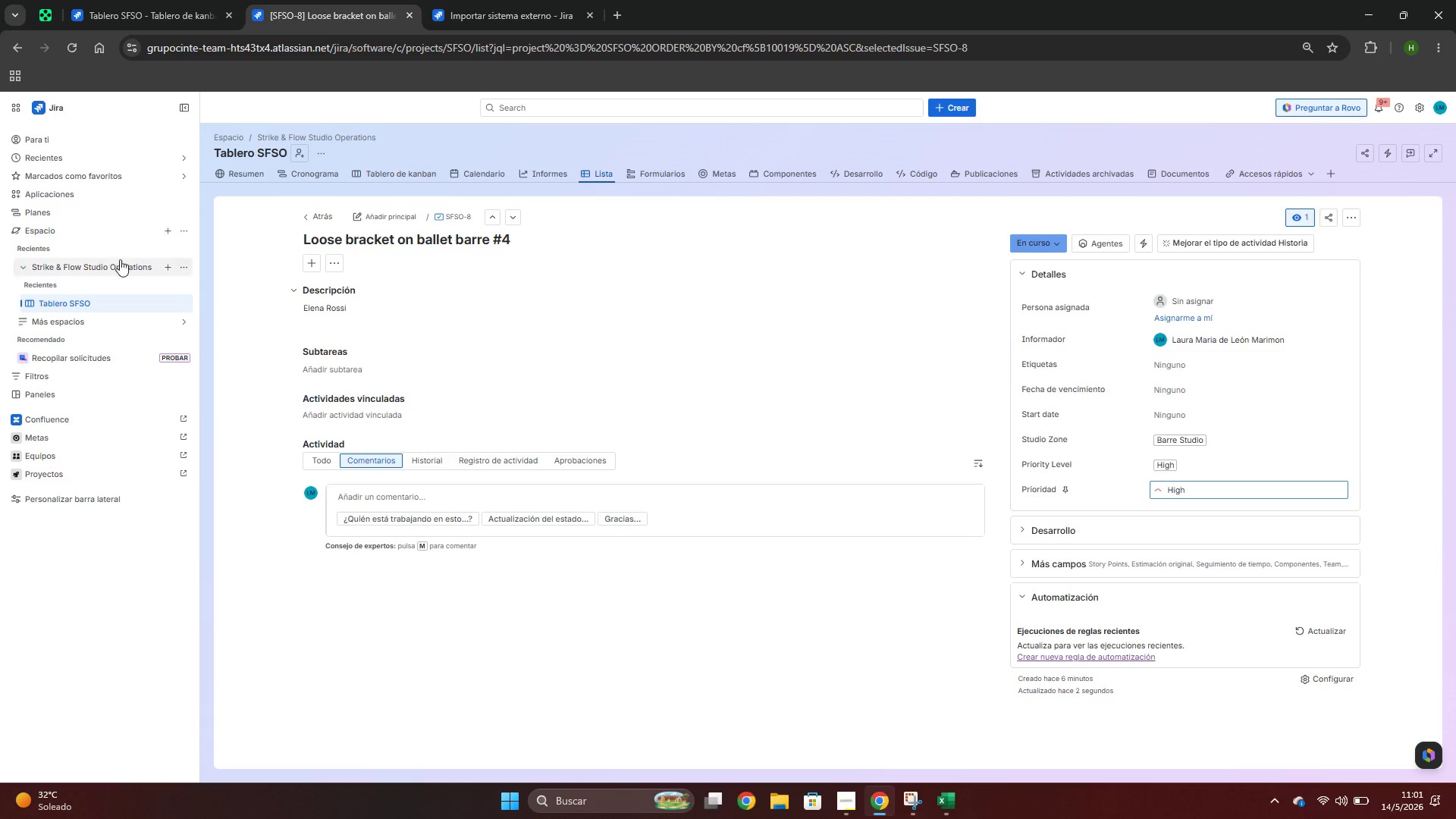 
left_click([306, 219])
 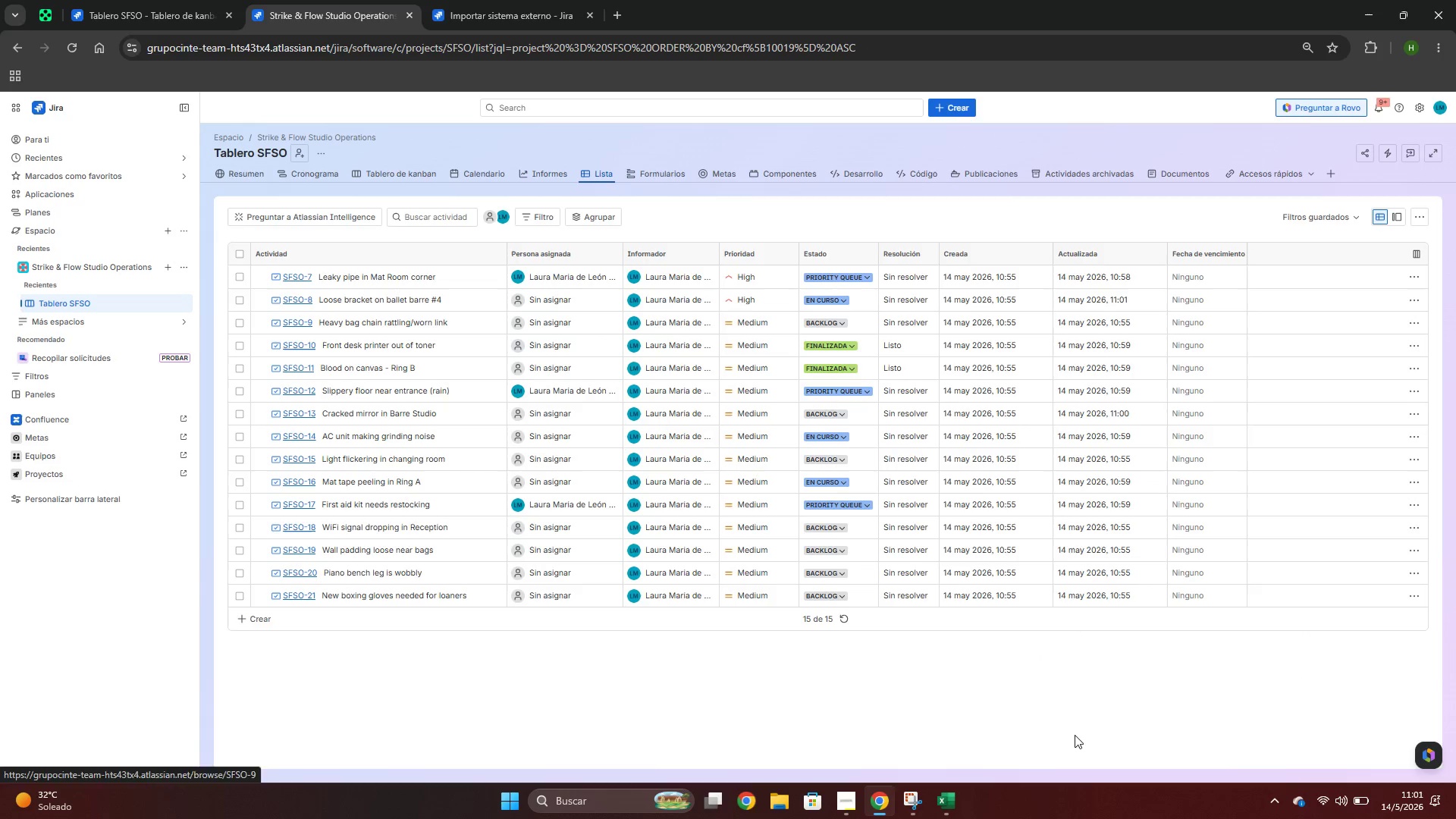 
left_click([943, 811])
 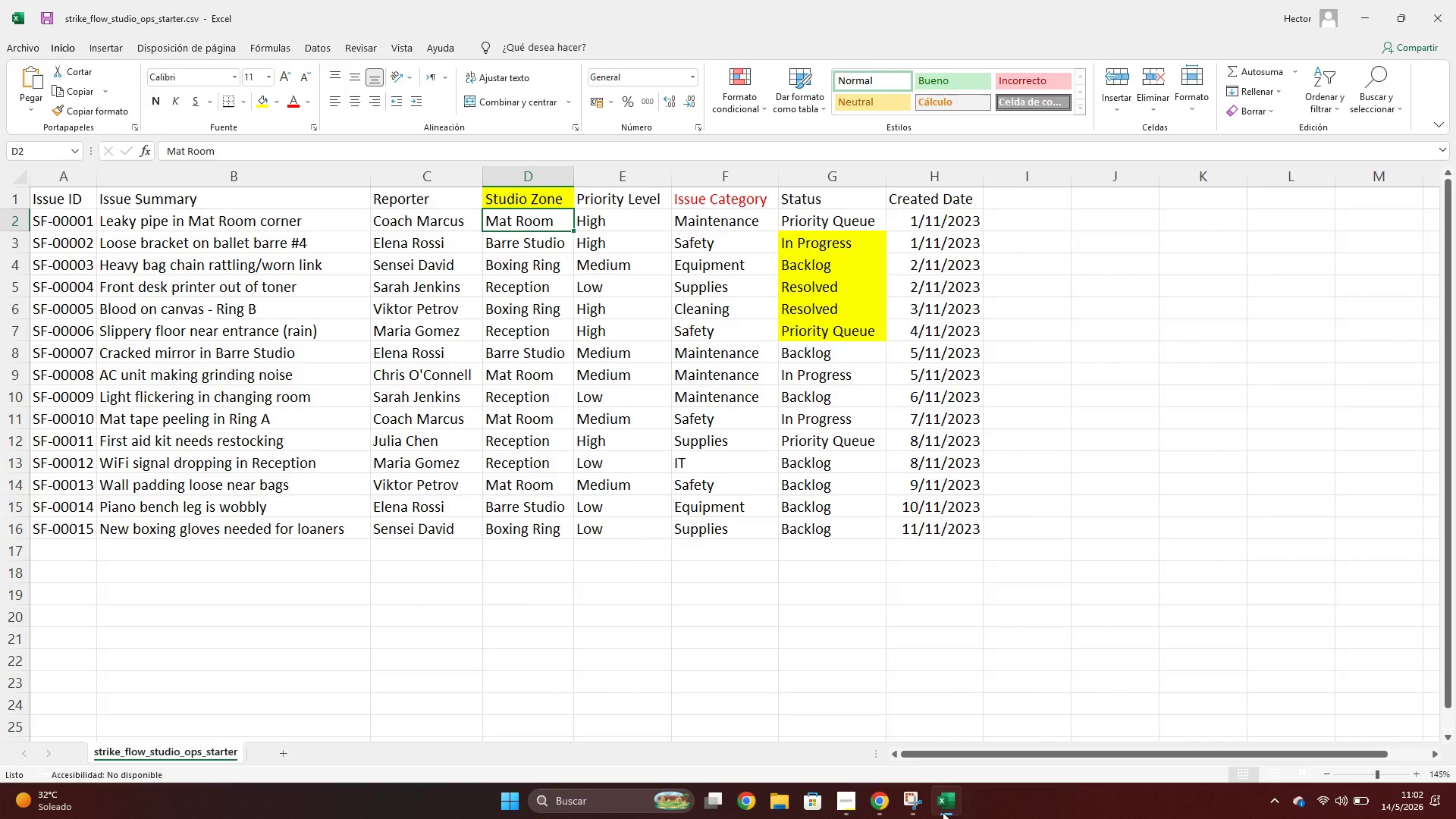 
wait(10.78)
 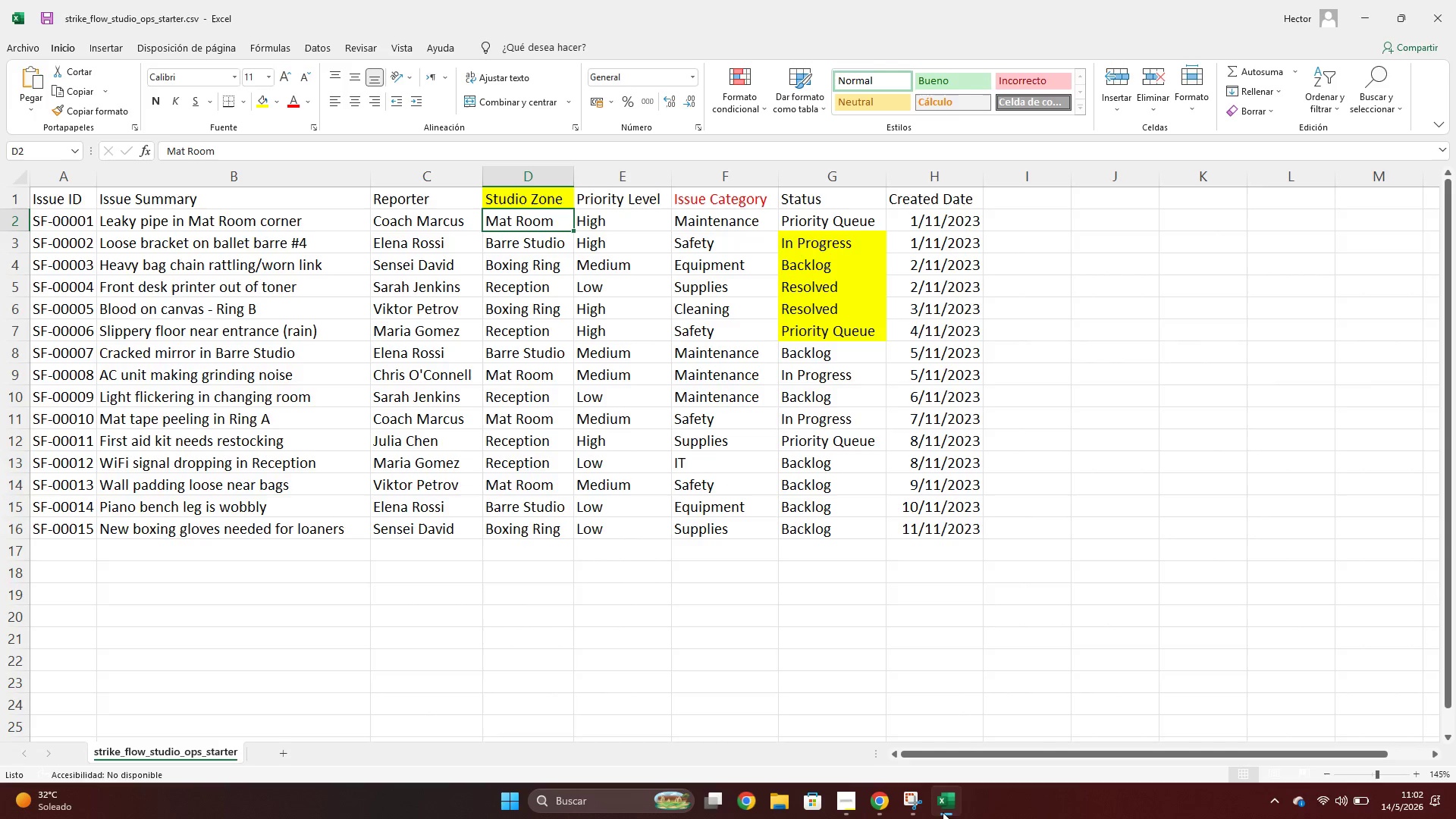 
left_click_drag(start_coordinate=[647, 199], to_coordinate=[673, 209])
 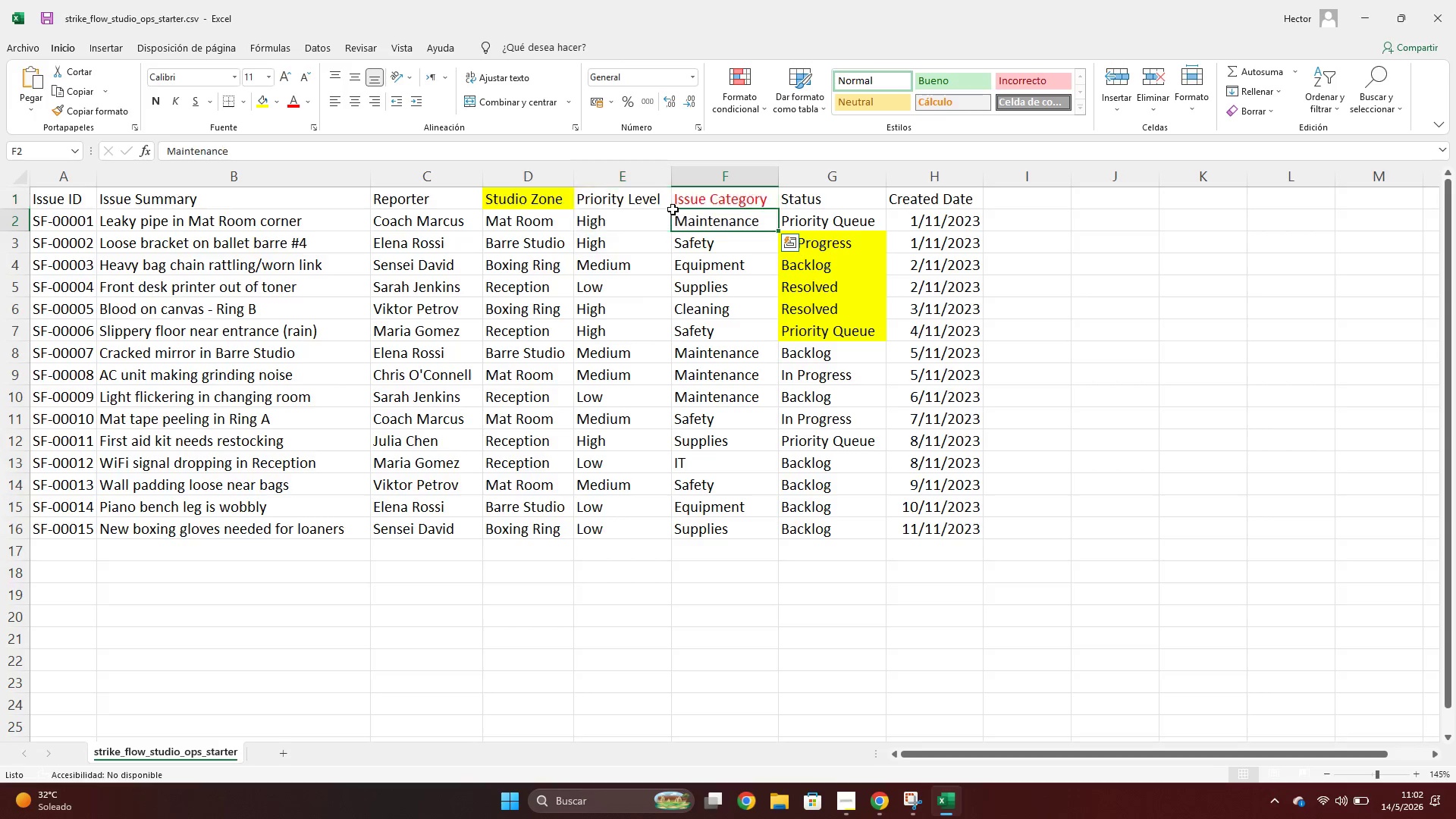 
left_click_drag(start_coordinate=[673, 209], to_coordinate=[654, 198])
 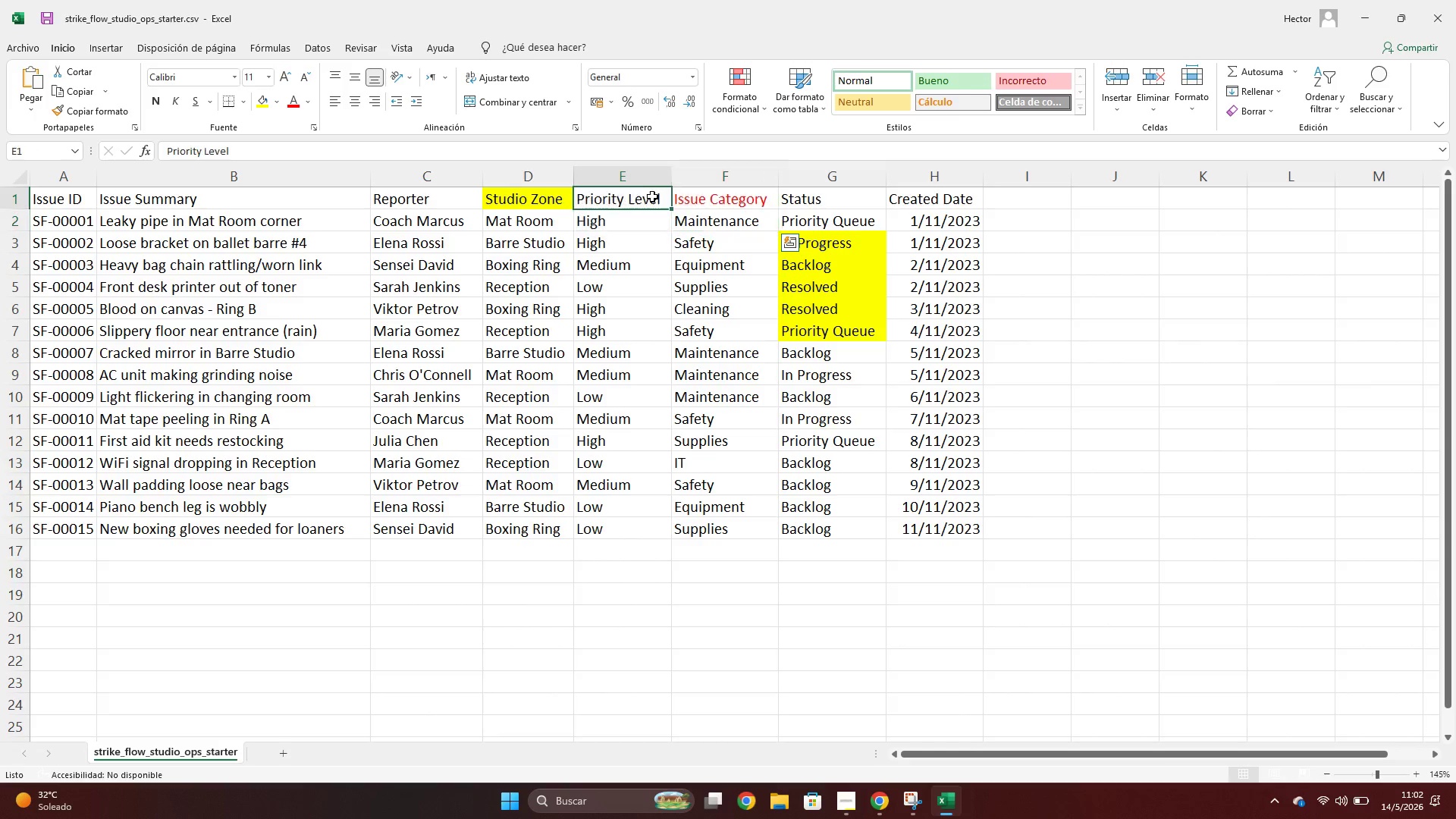 
left_click_drag(start_coordinate=[651, 196], to_coordinate=[677, 196])
 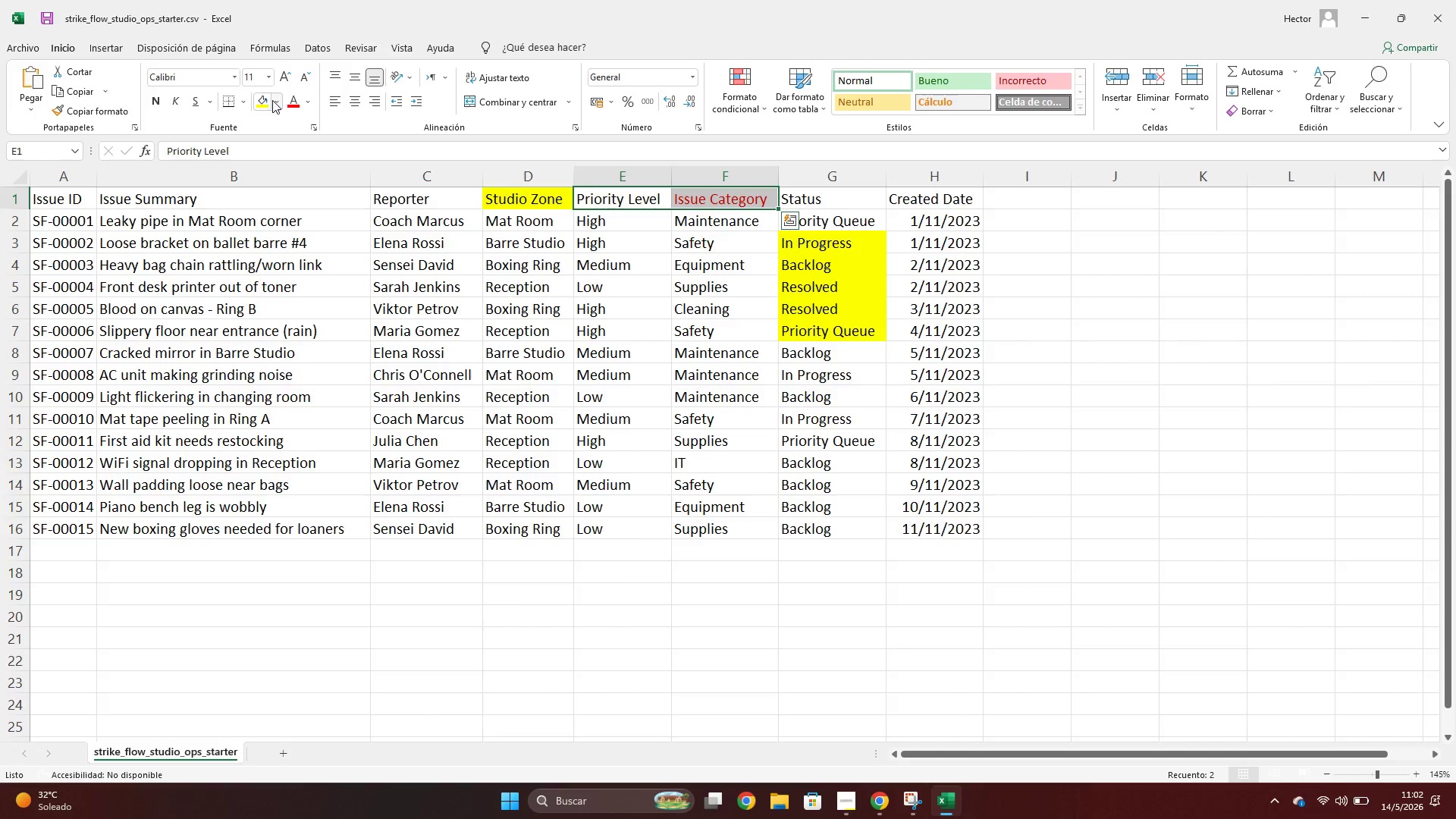 
left_click([268, 99])
 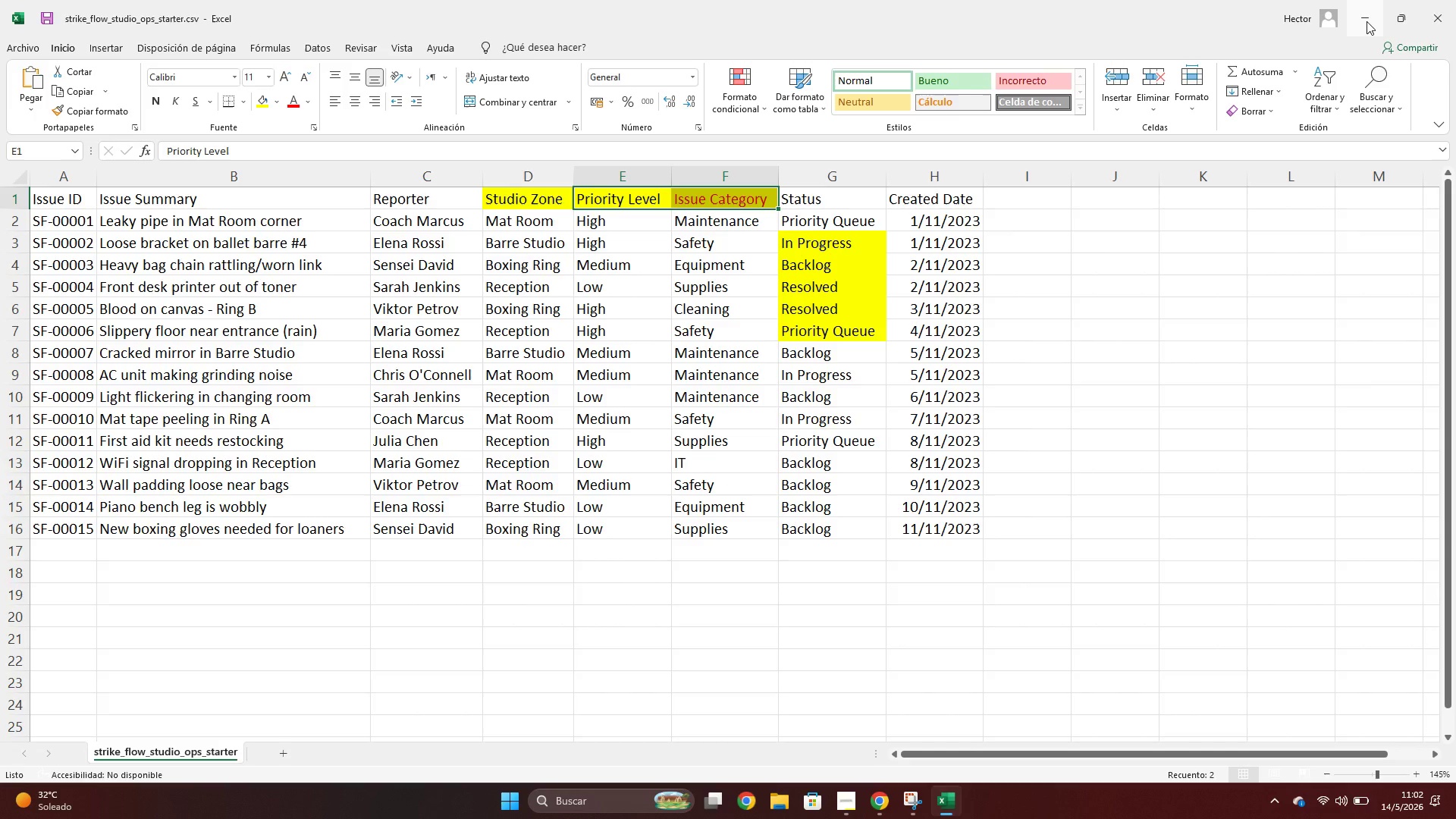 
wait(16.39)
 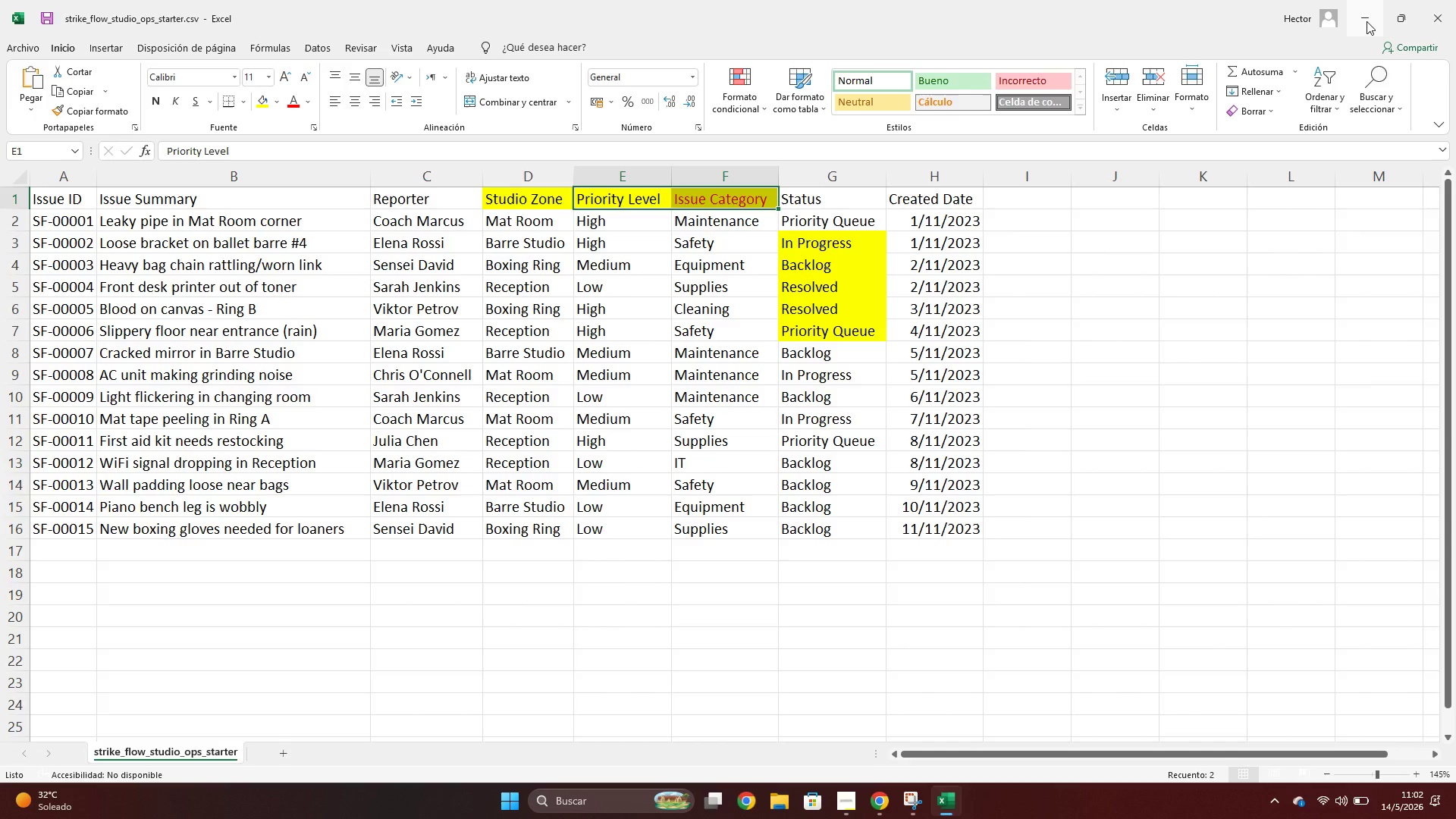 
left_click([849, 798])